 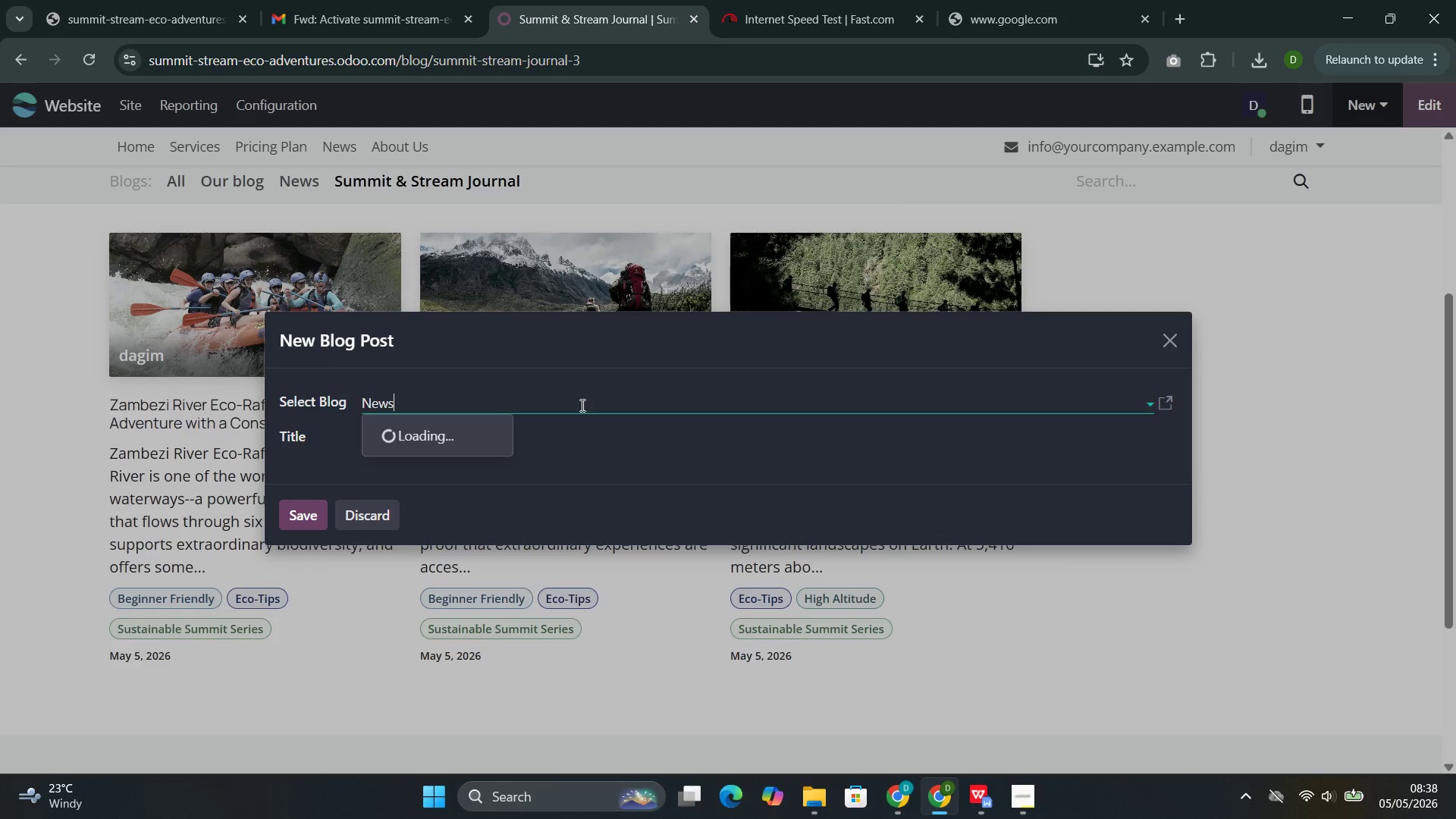 
left_click([471, 485])
 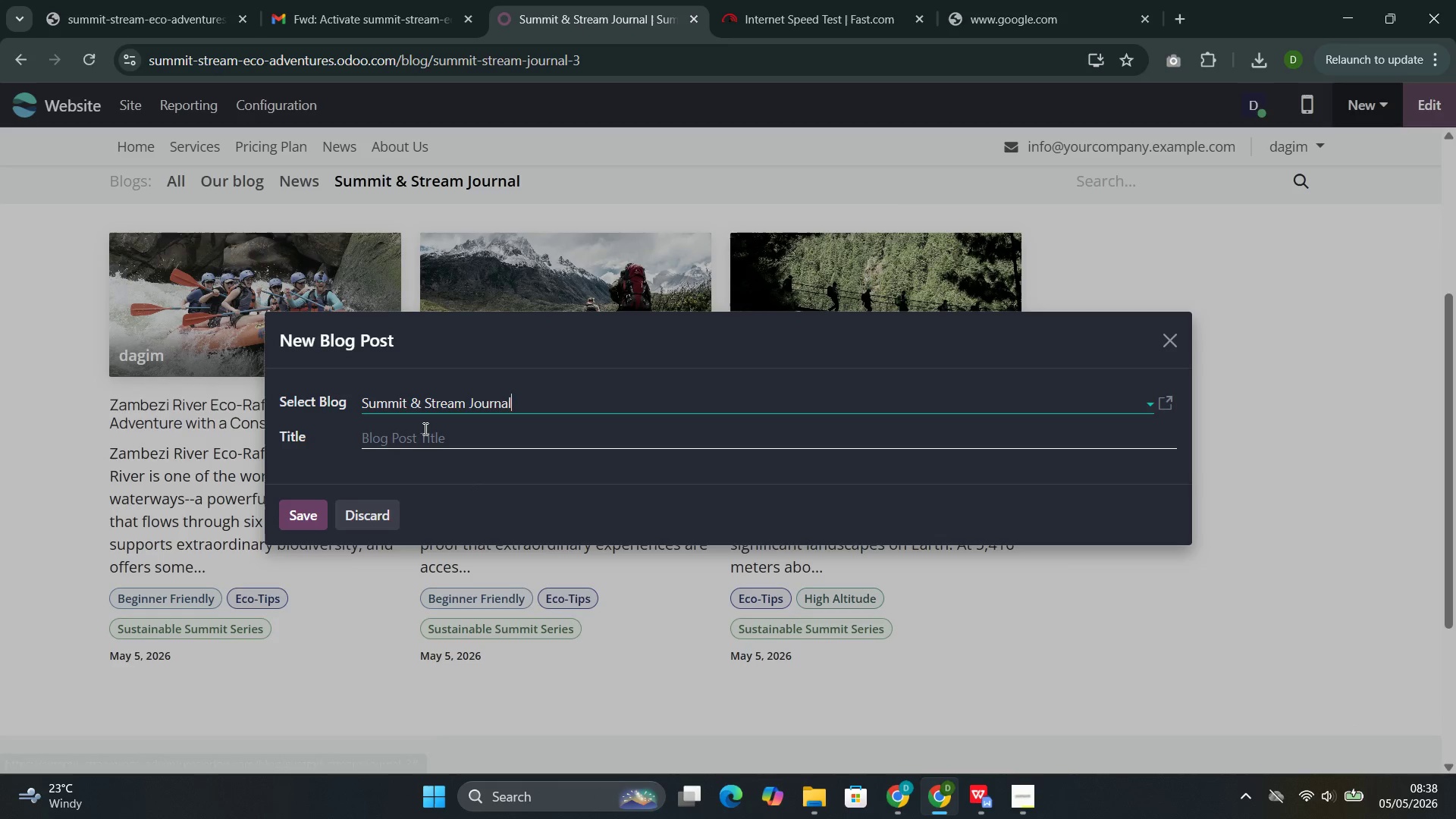 
left_click([425, 431])
 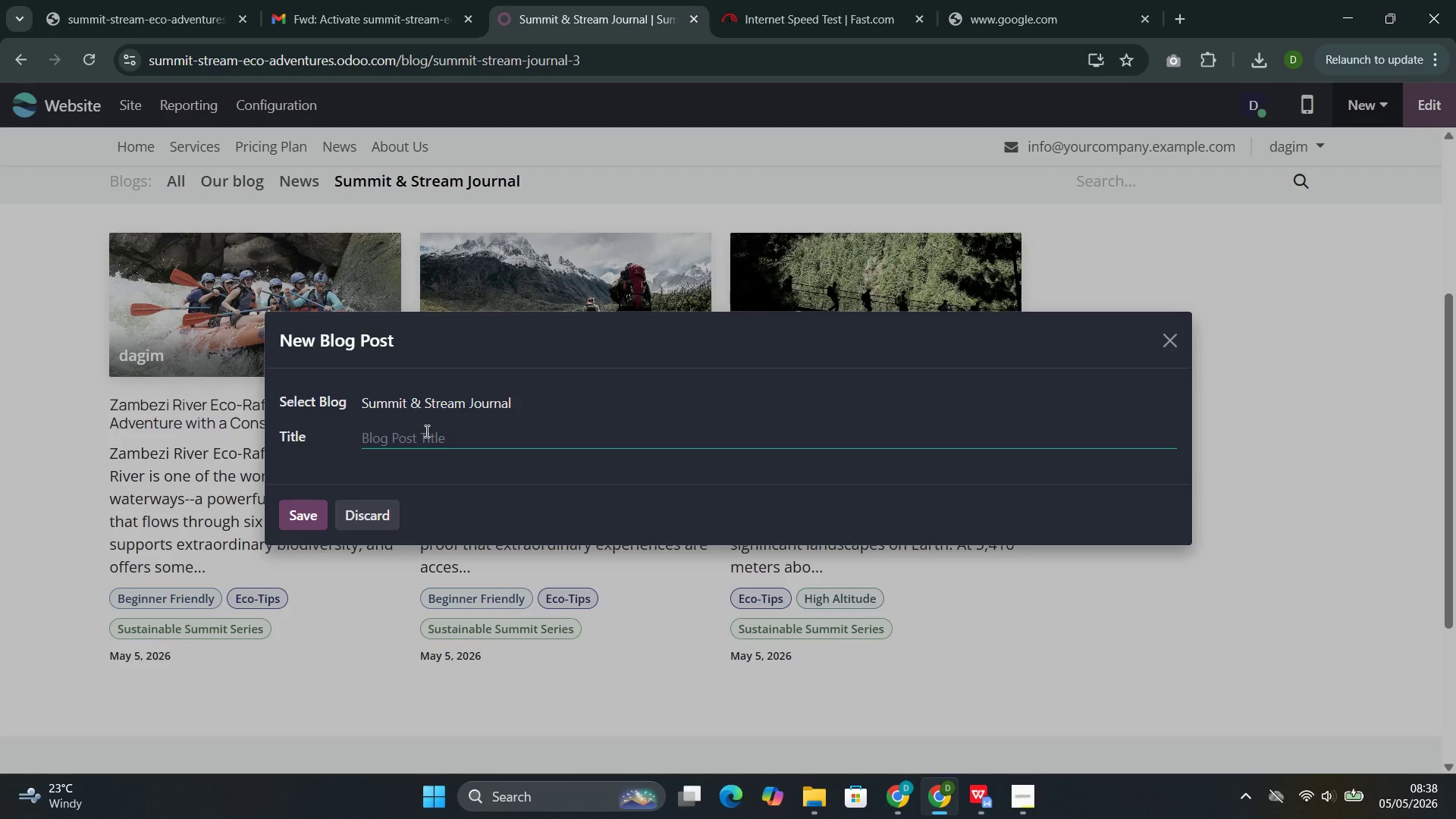 
wait(13.53)
 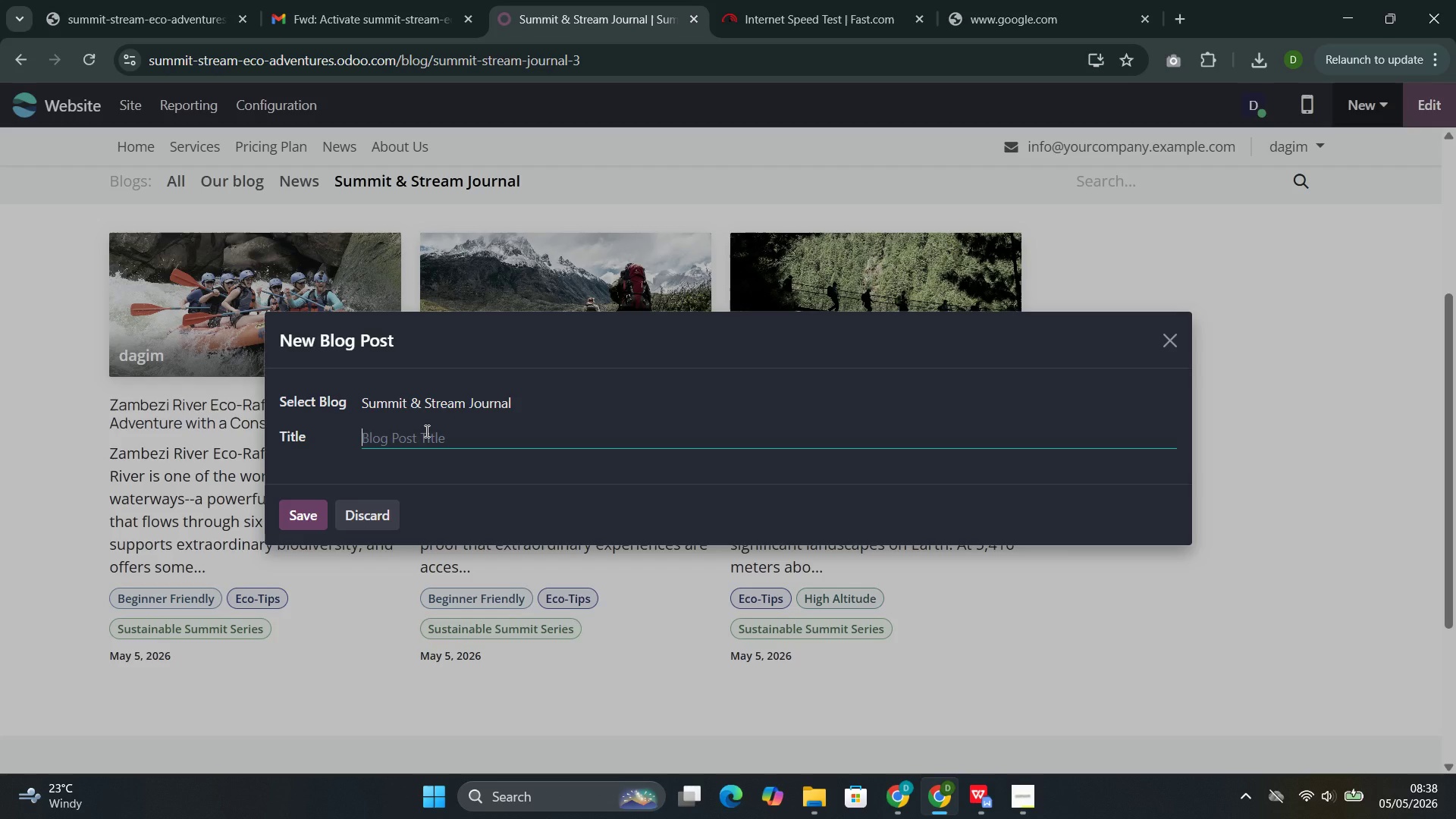 
type(Atlas M)
 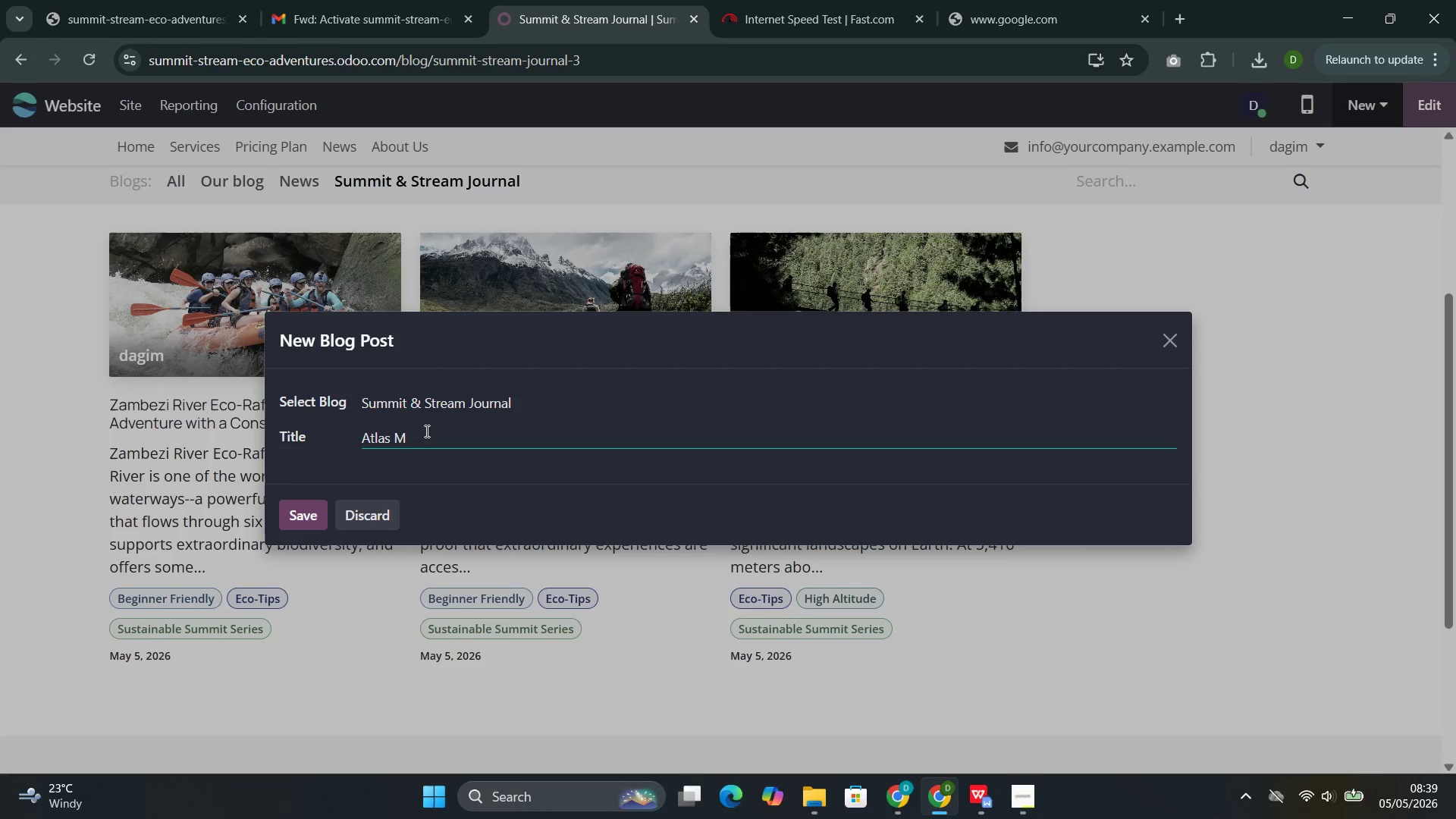 
wait(27.0)
 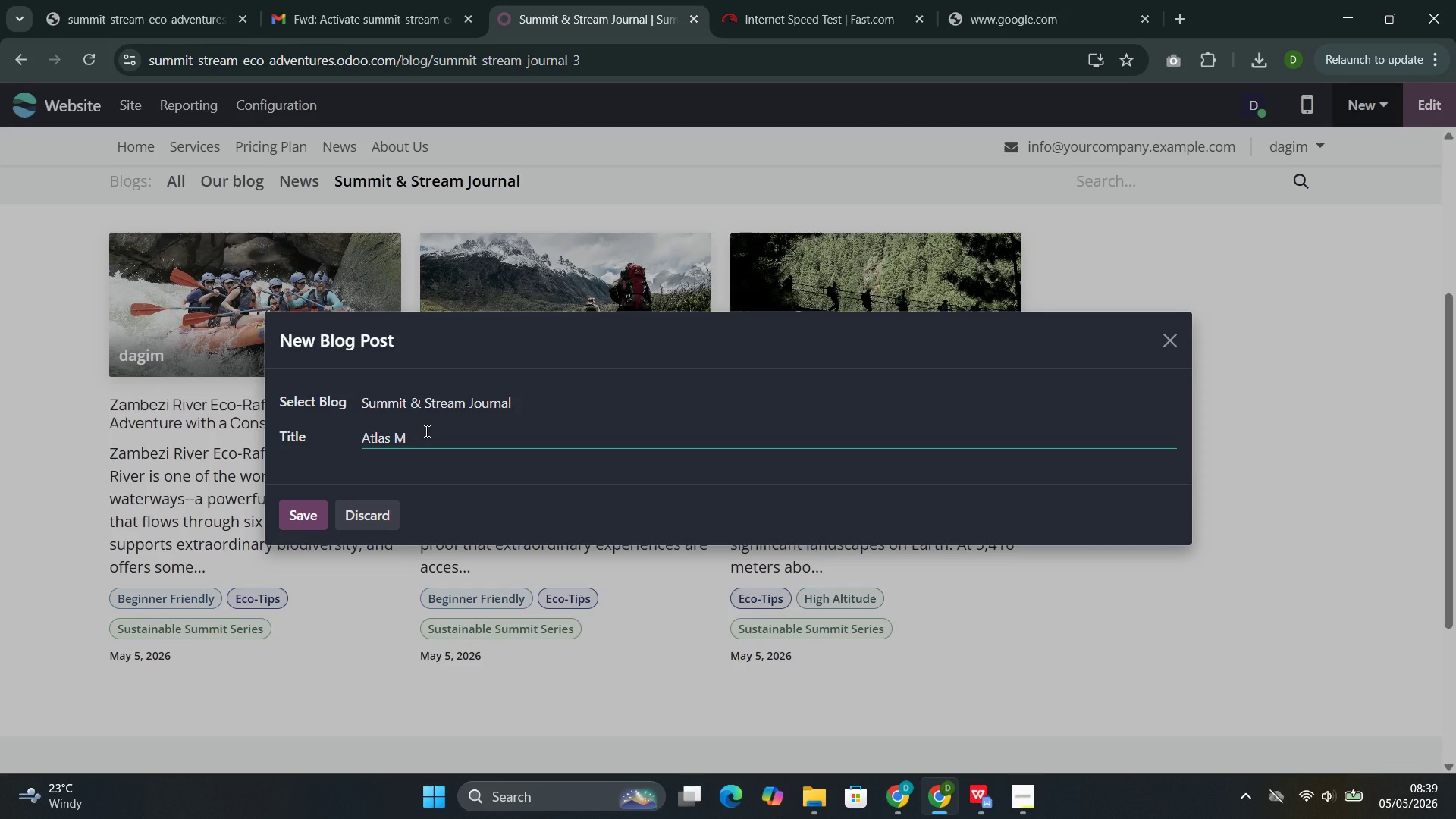 
type(outain Berber )
 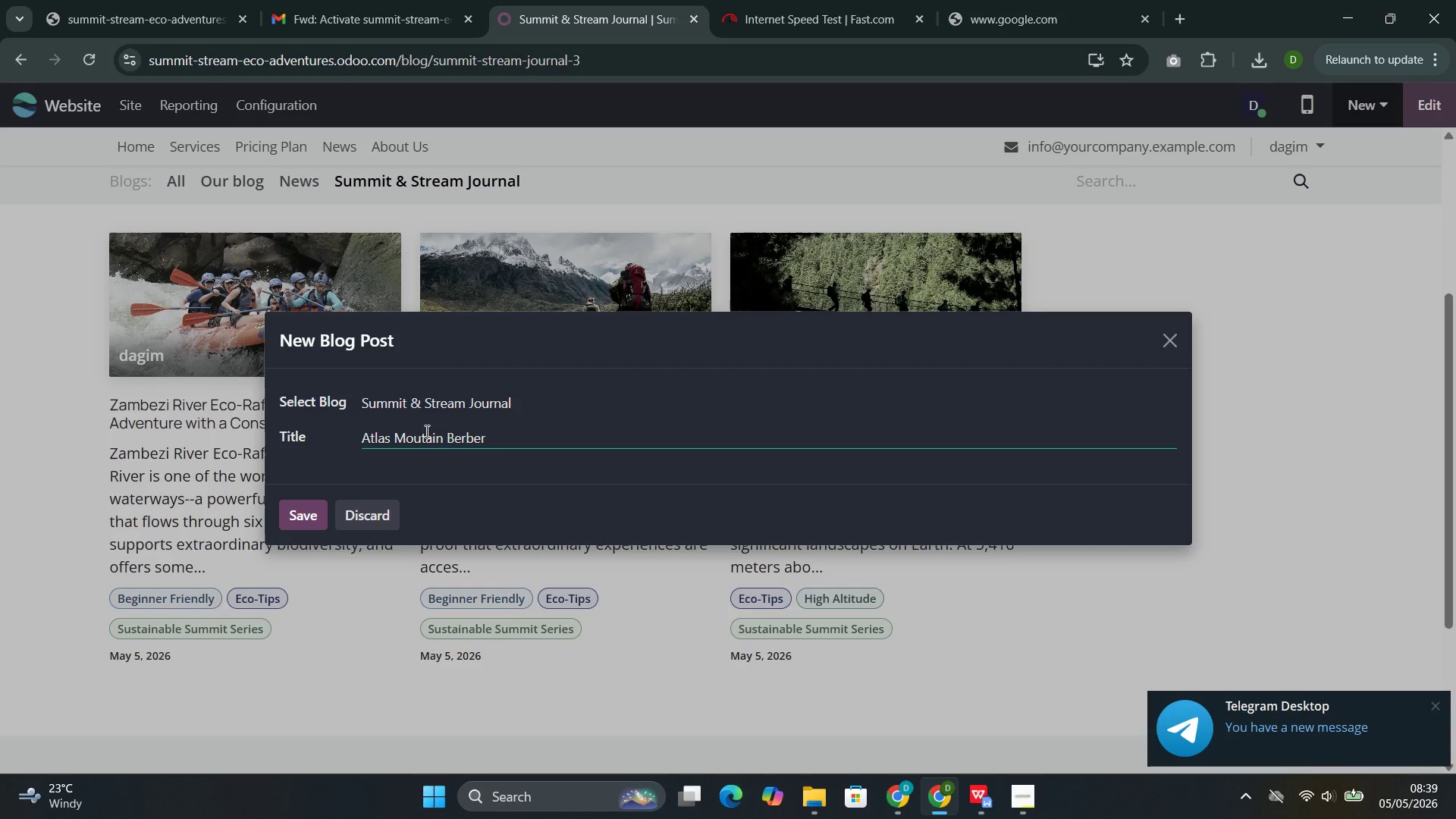 
hold_key(key=ShiftLeft, duration=0.77)
 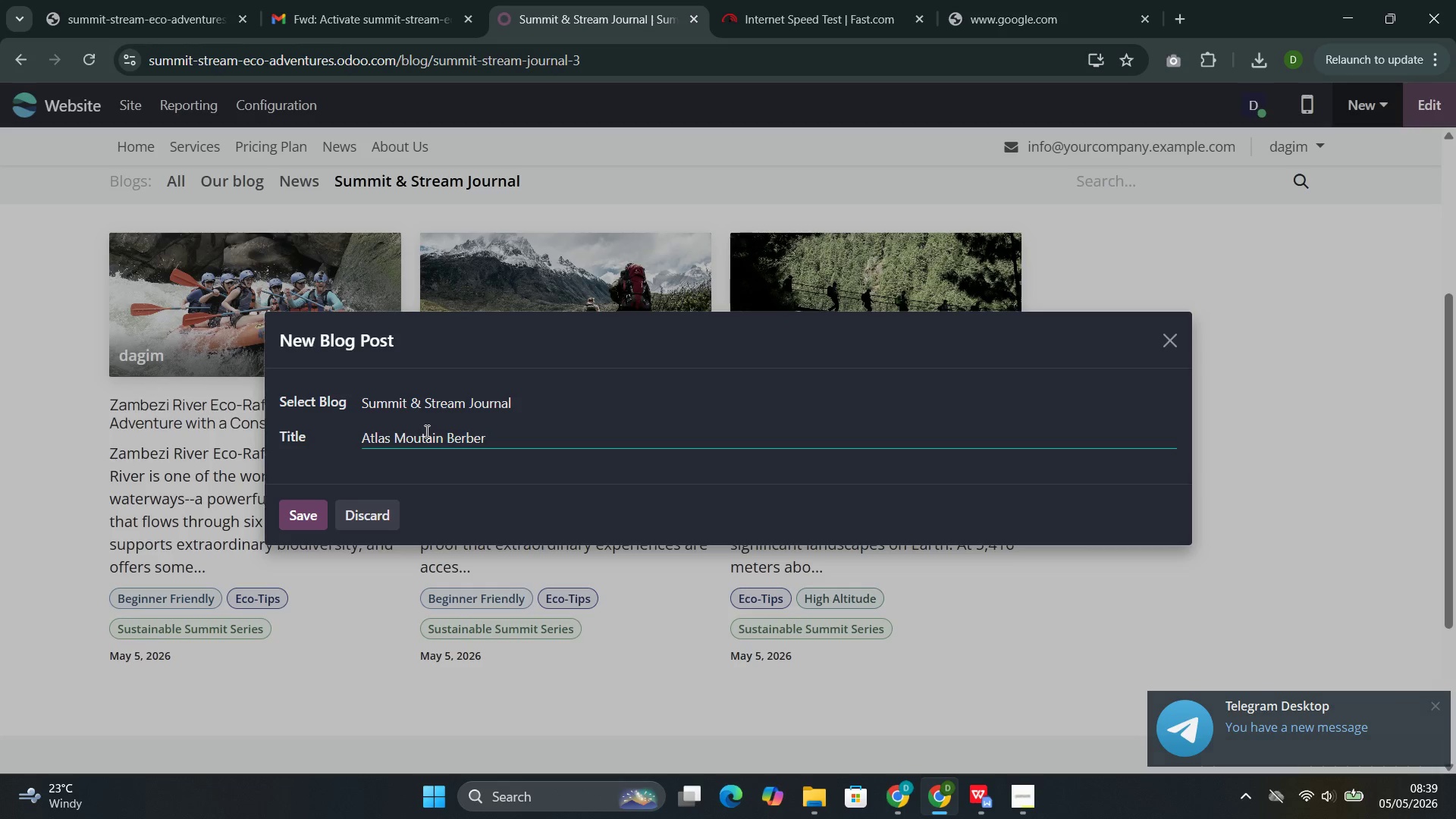 
type(Trail: Trekking Morocco with an Ethical Mountain Guide)
 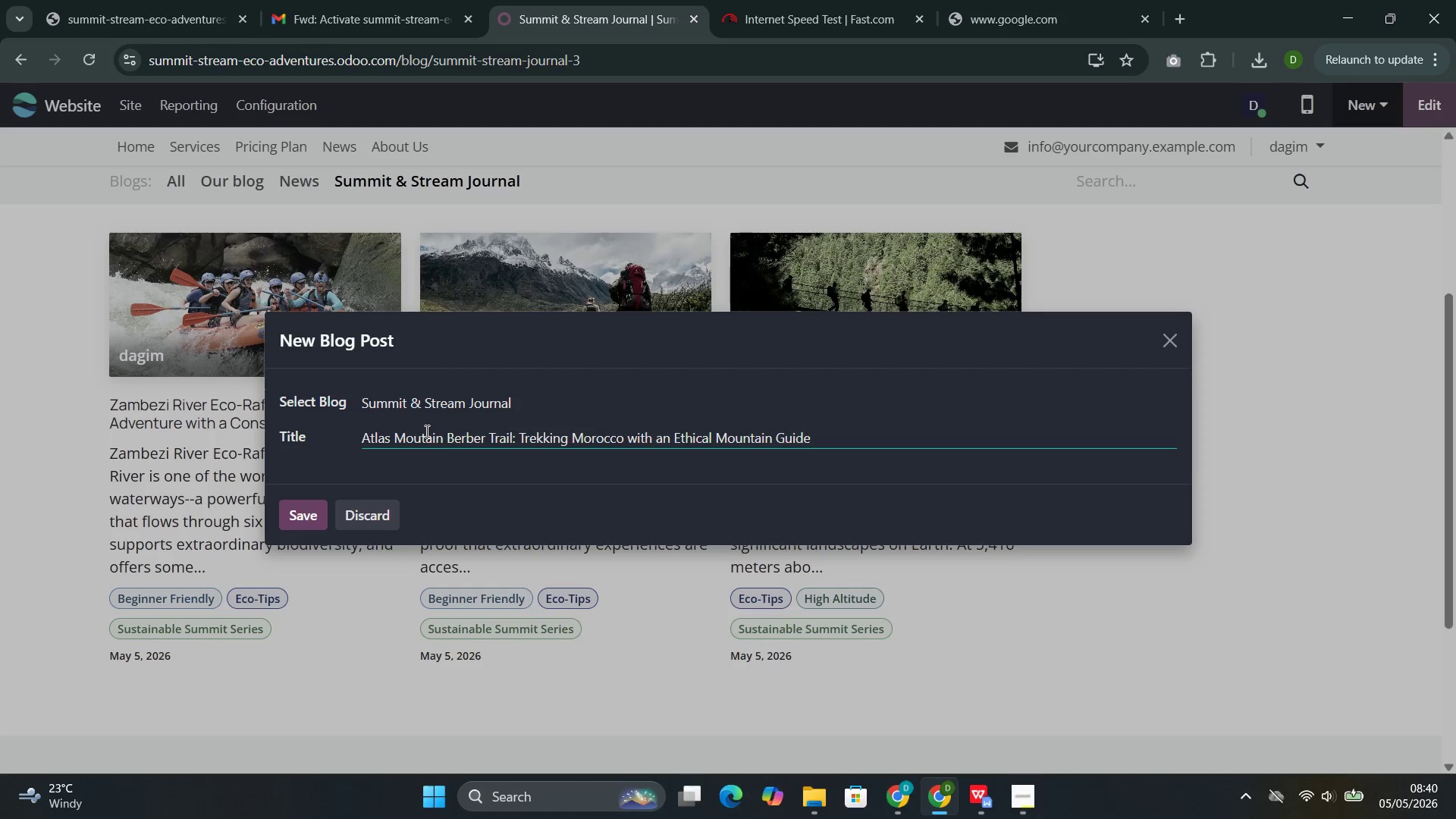 
left_click([307, 508])
 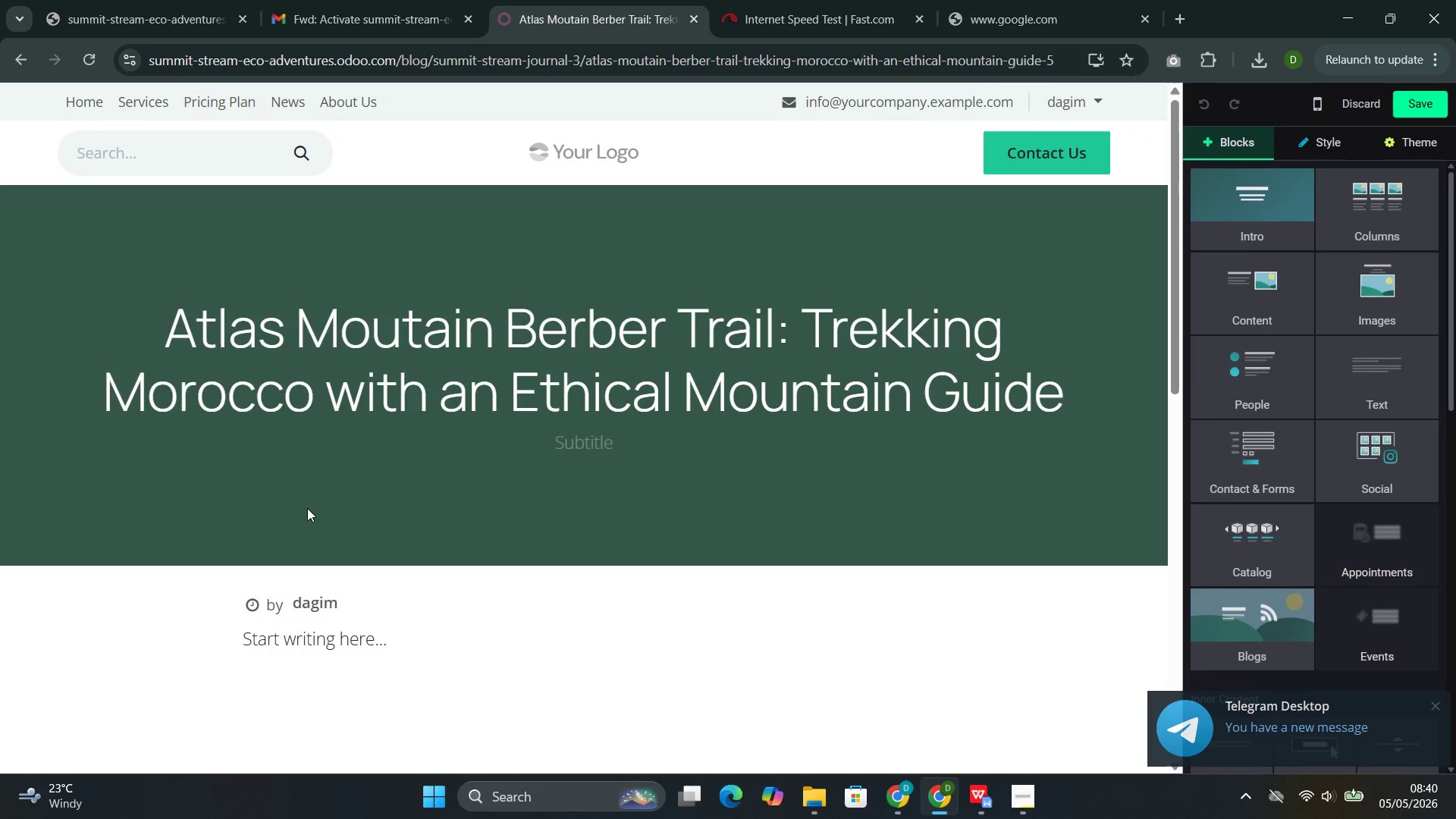 
wait(8.72)
 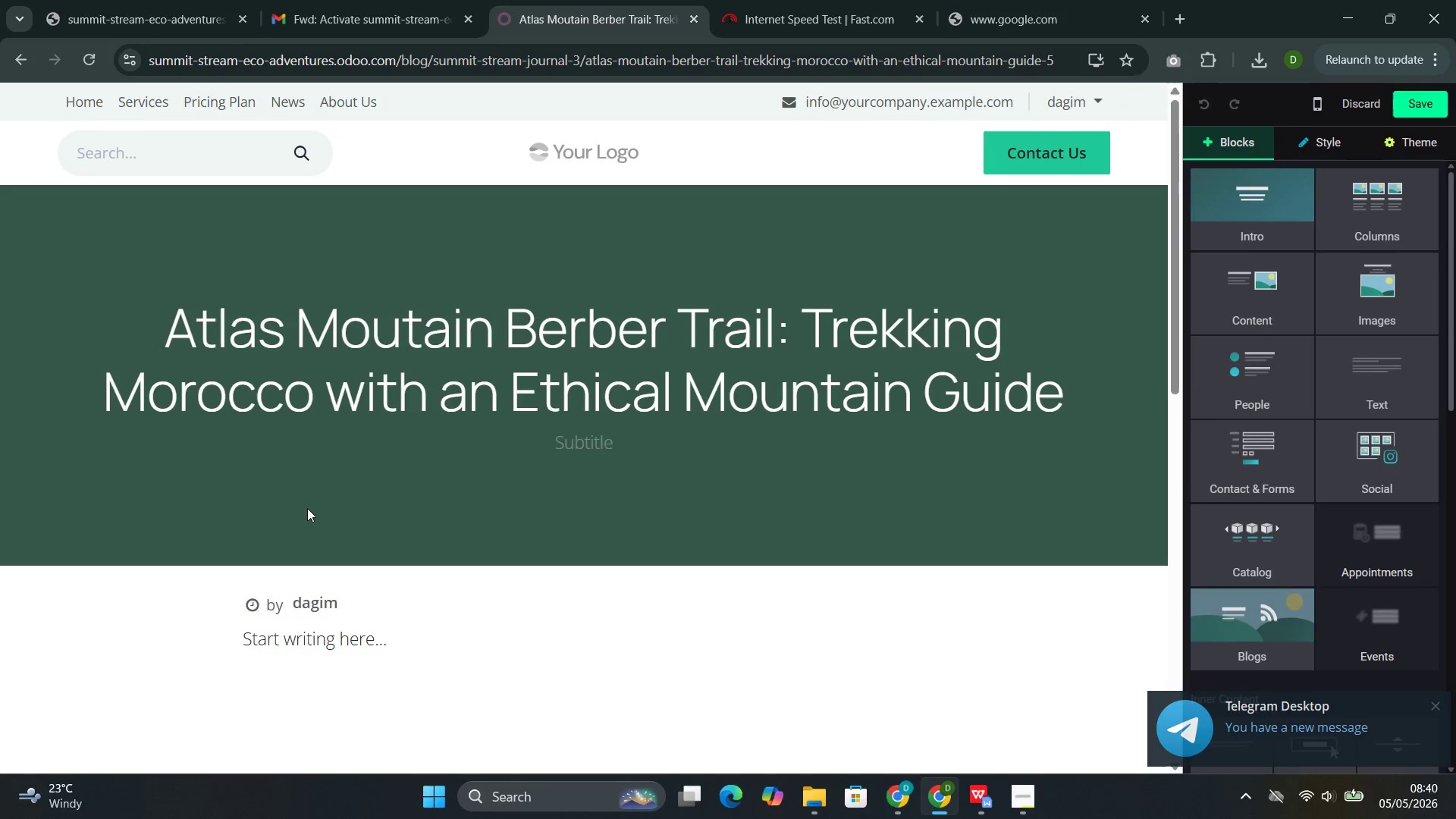 
left_click([1257, 252])
 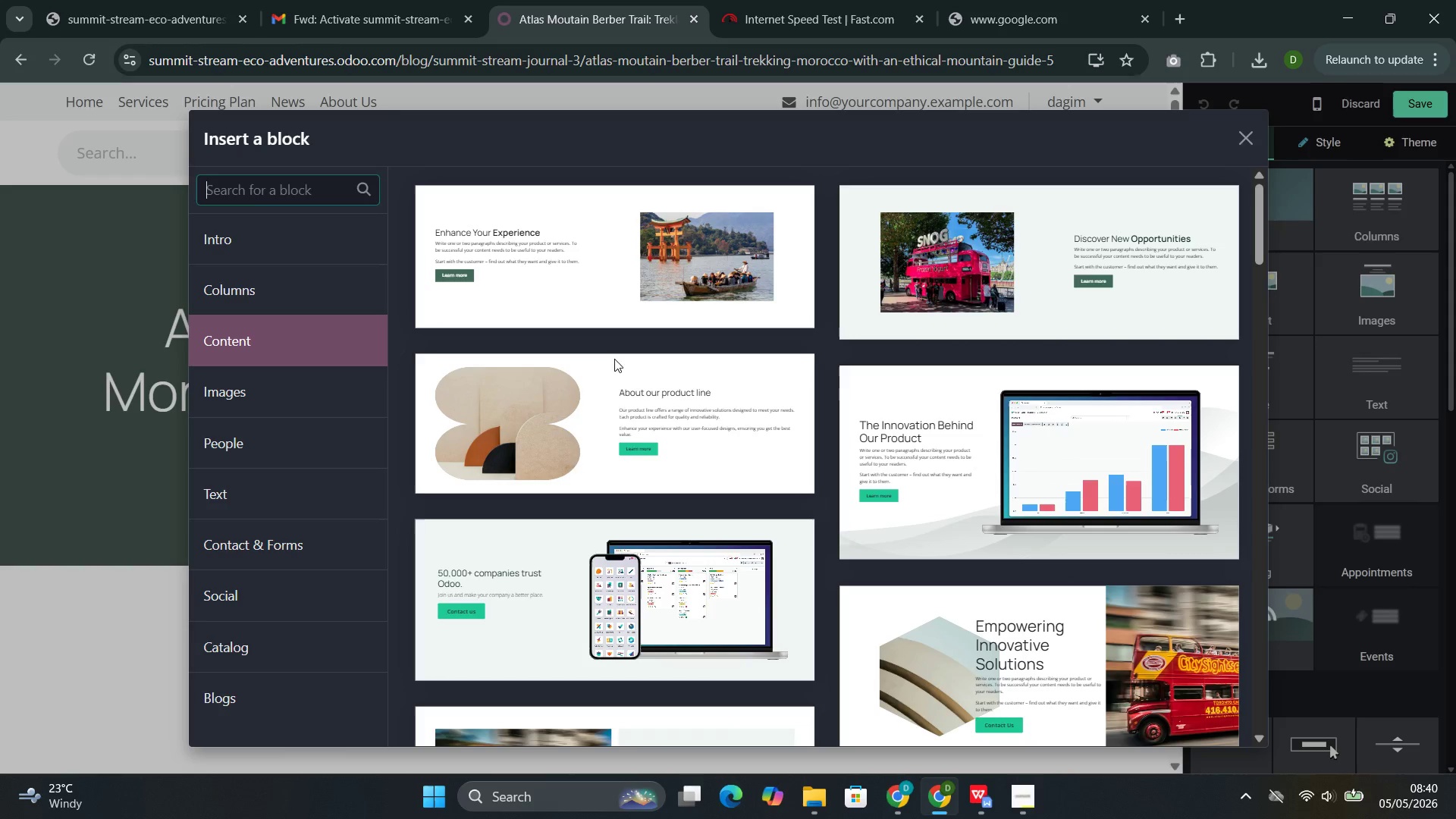 
left_click([601, 418])
 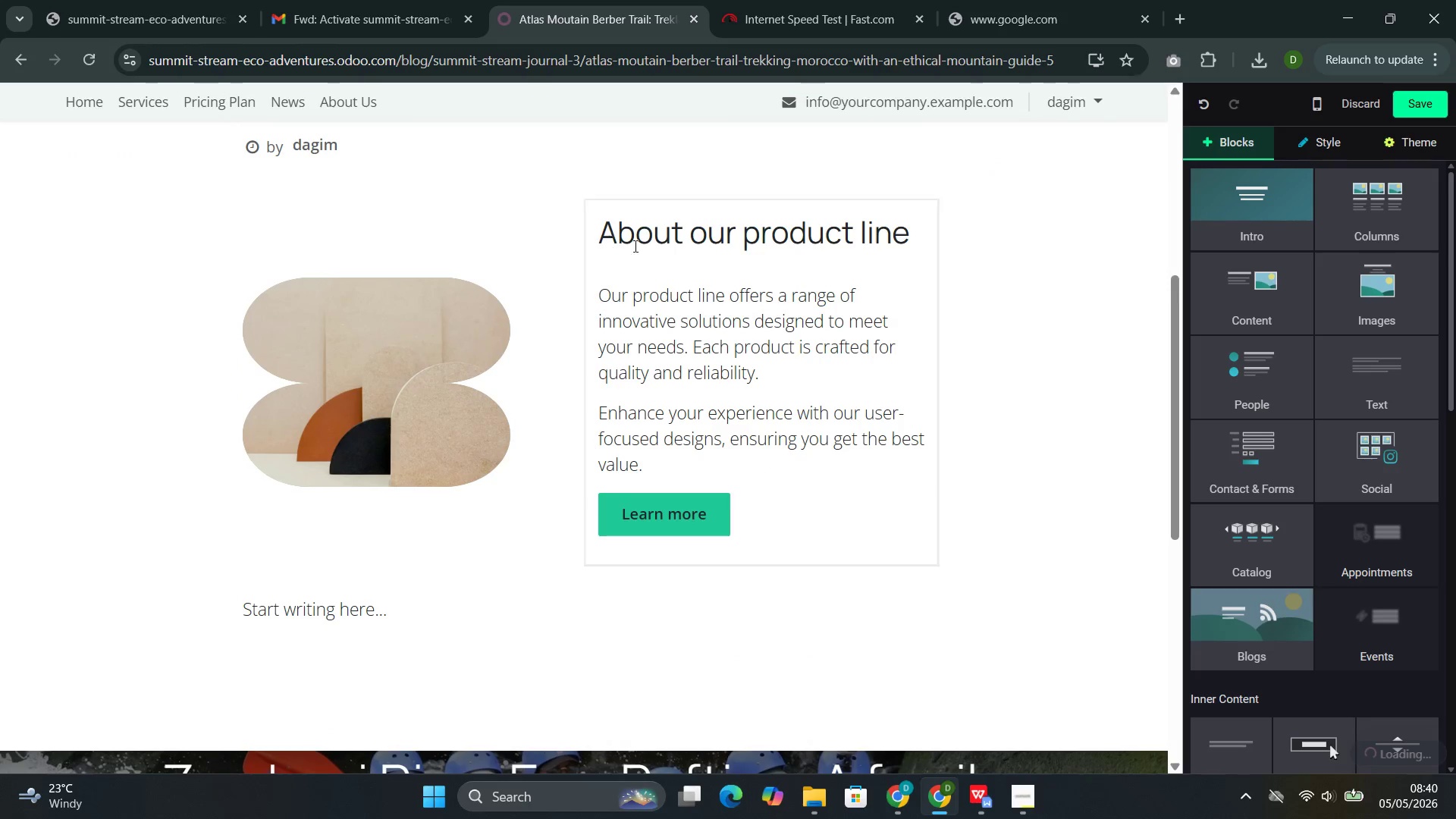 
left_click([700, 256])
 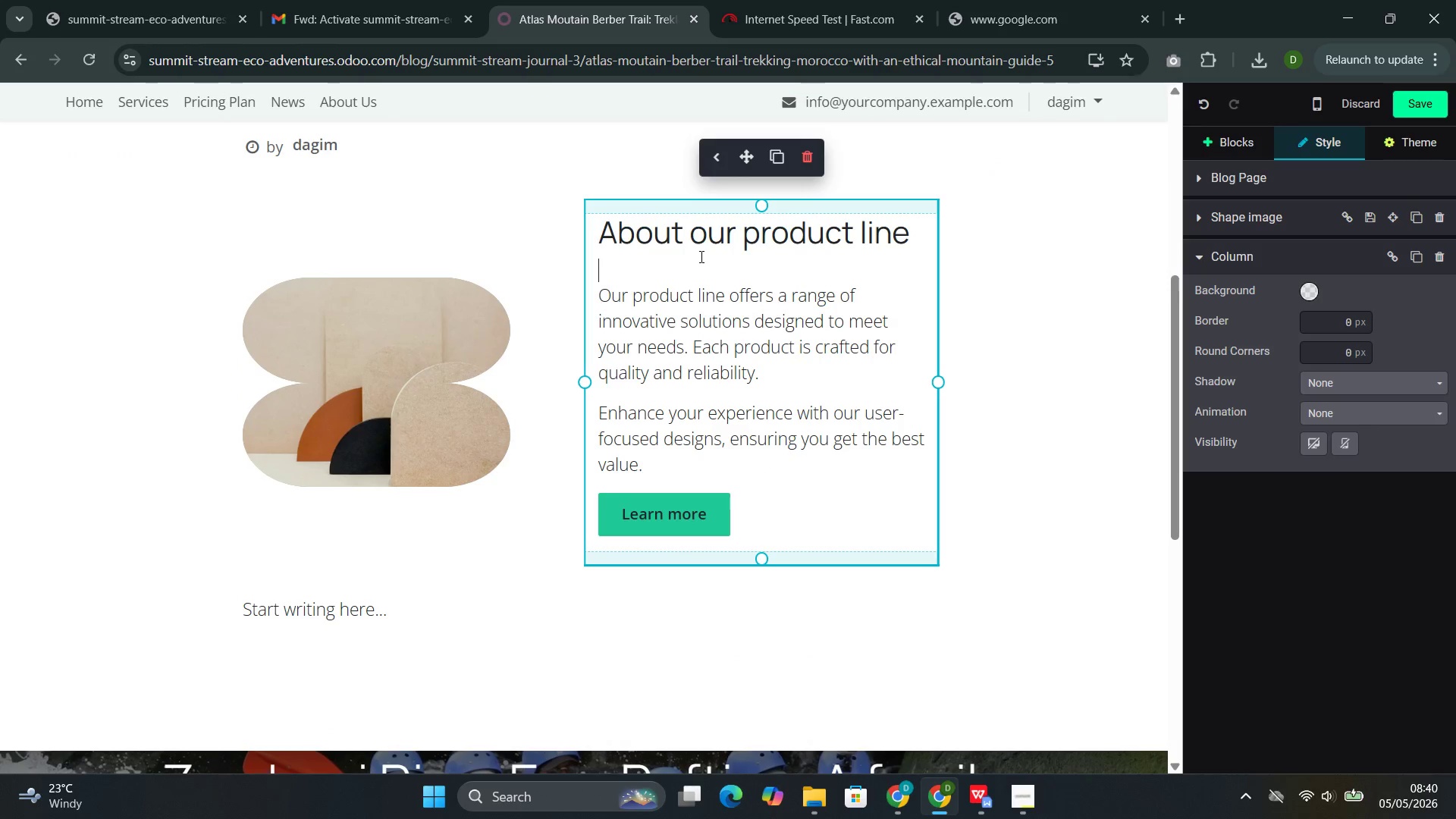 
left_click([916, 235])
 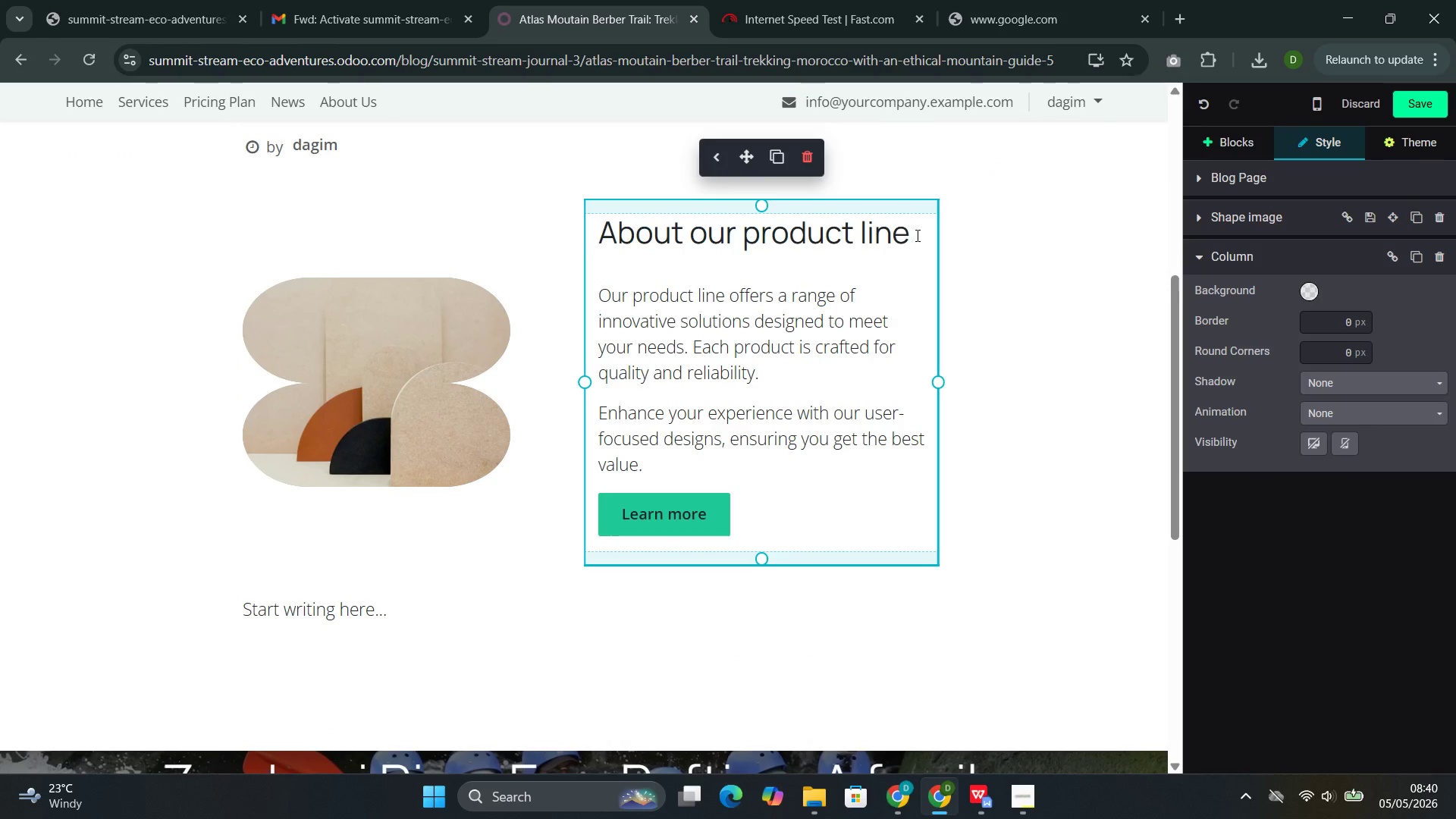 
key(Backspace)
key(Backspace)
key(Backspace)
key(Backspace)
key(Backspace)
key(Backspace)
key(Backspace)
key(Backspace)
key(Backspace)
key(Backspace)
key(Backspace)
type(tlas Mo)
 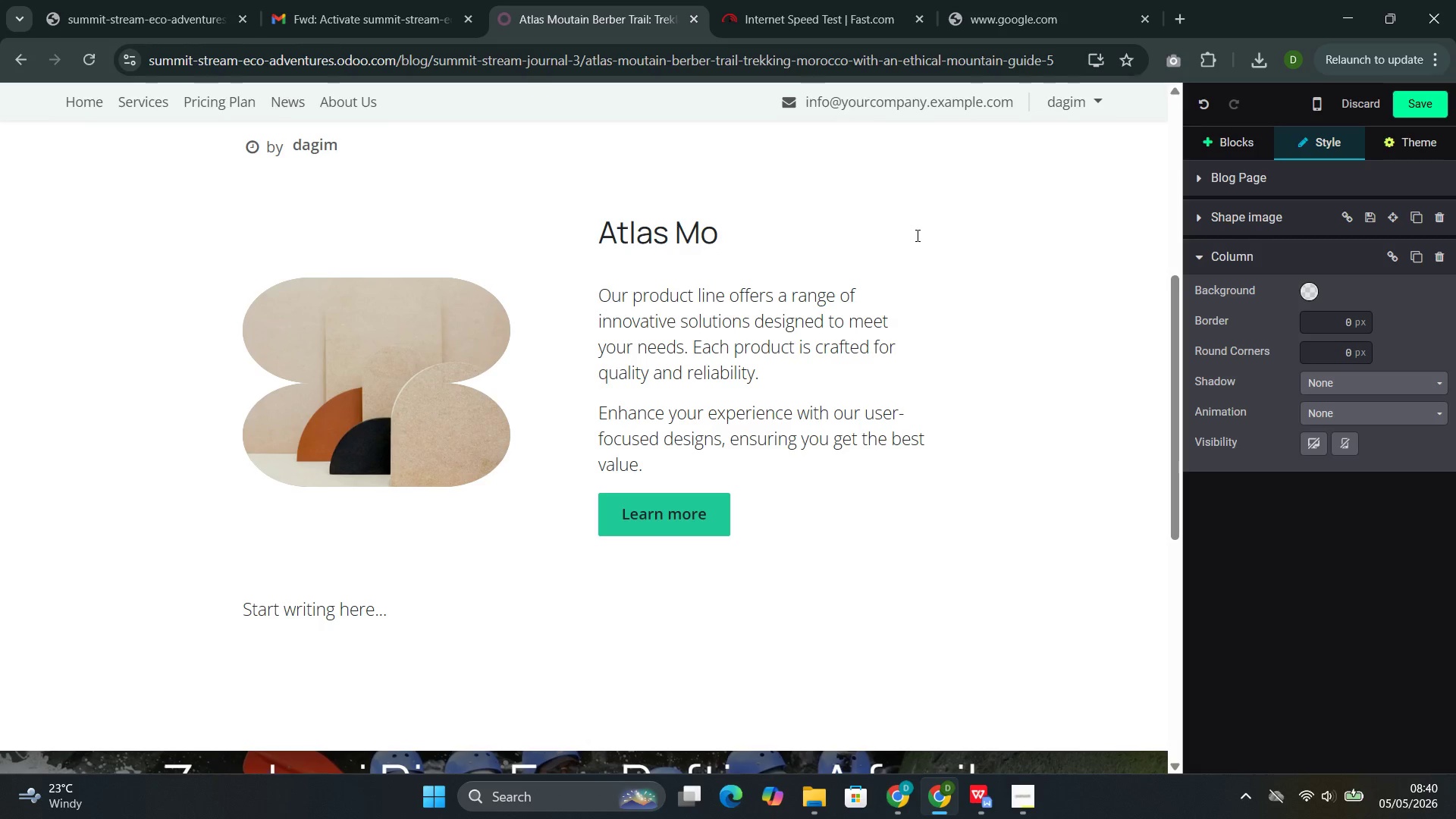 
type(untain Berber TRail)
 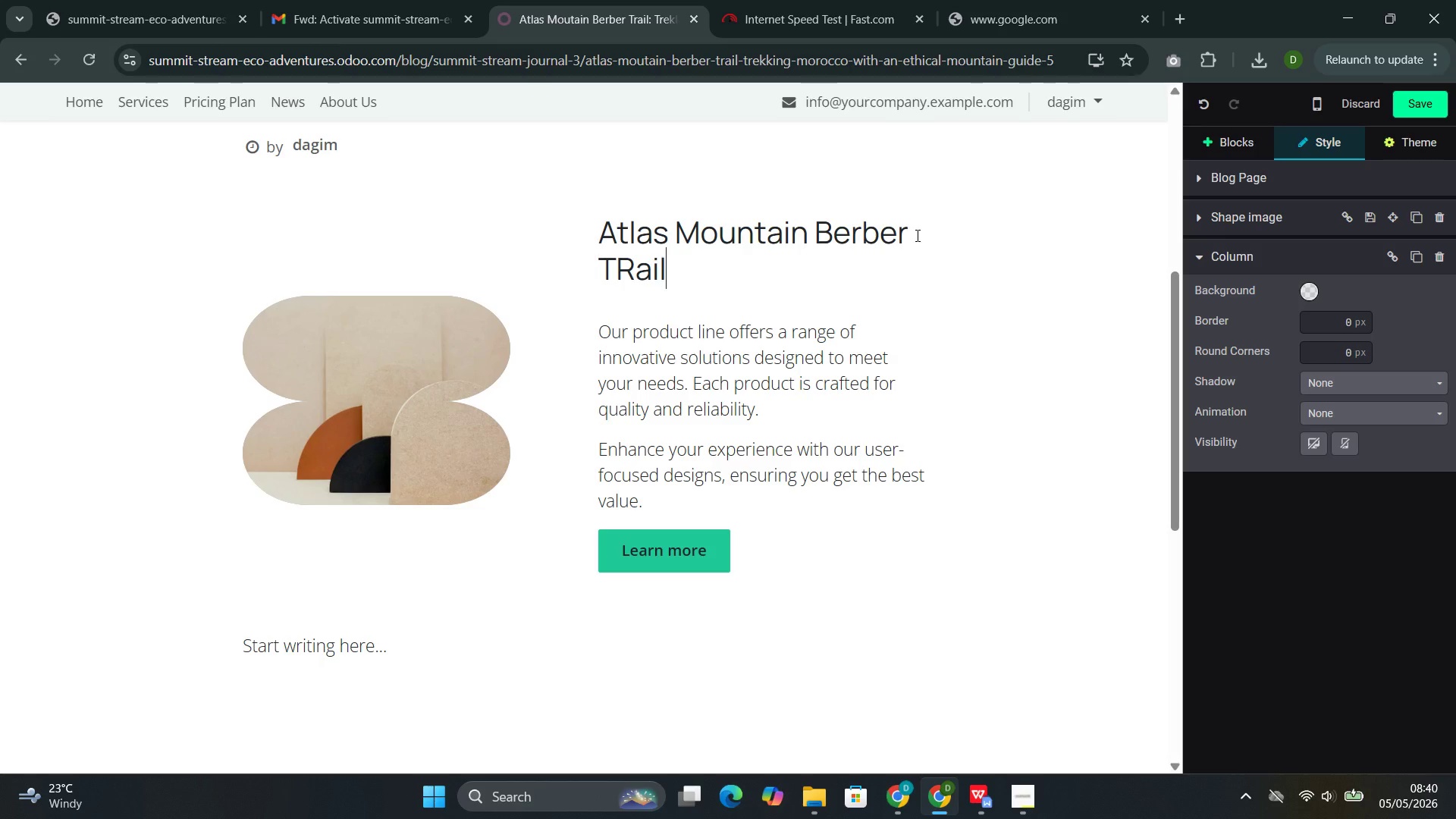 
key(ArrowLeft)
 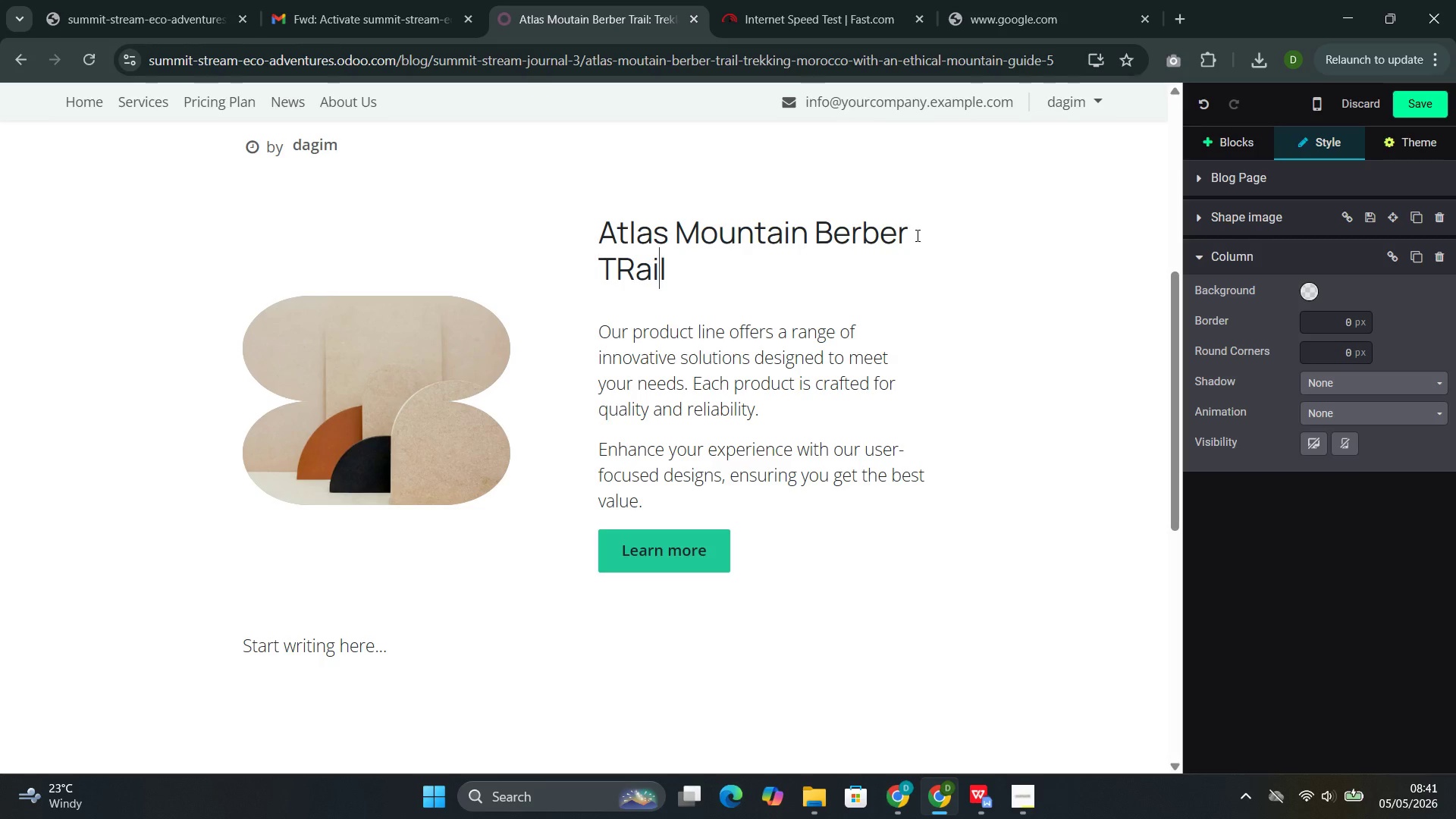 
key(ArrowLeft)
 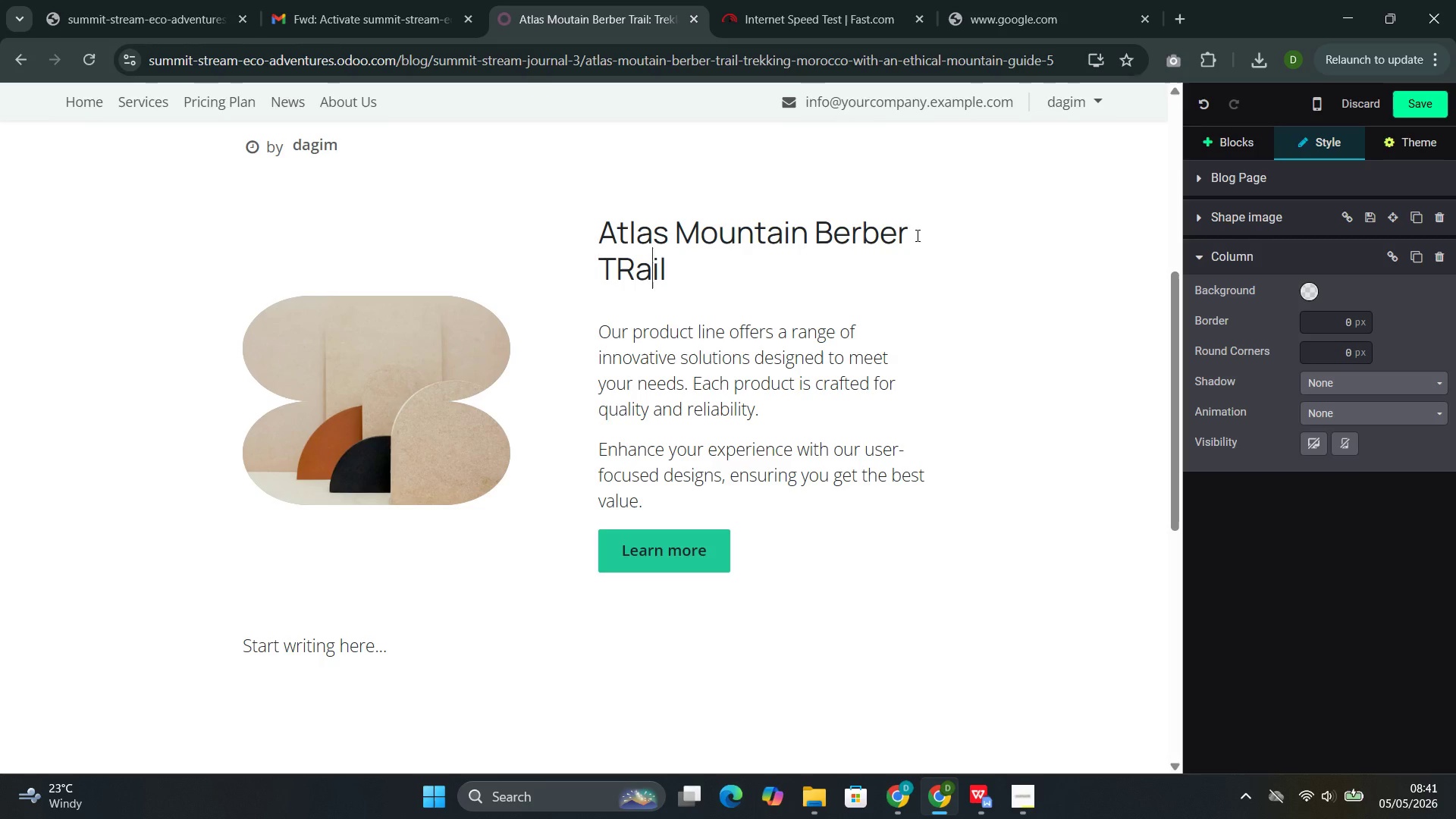 
key(ArrowLeft)
 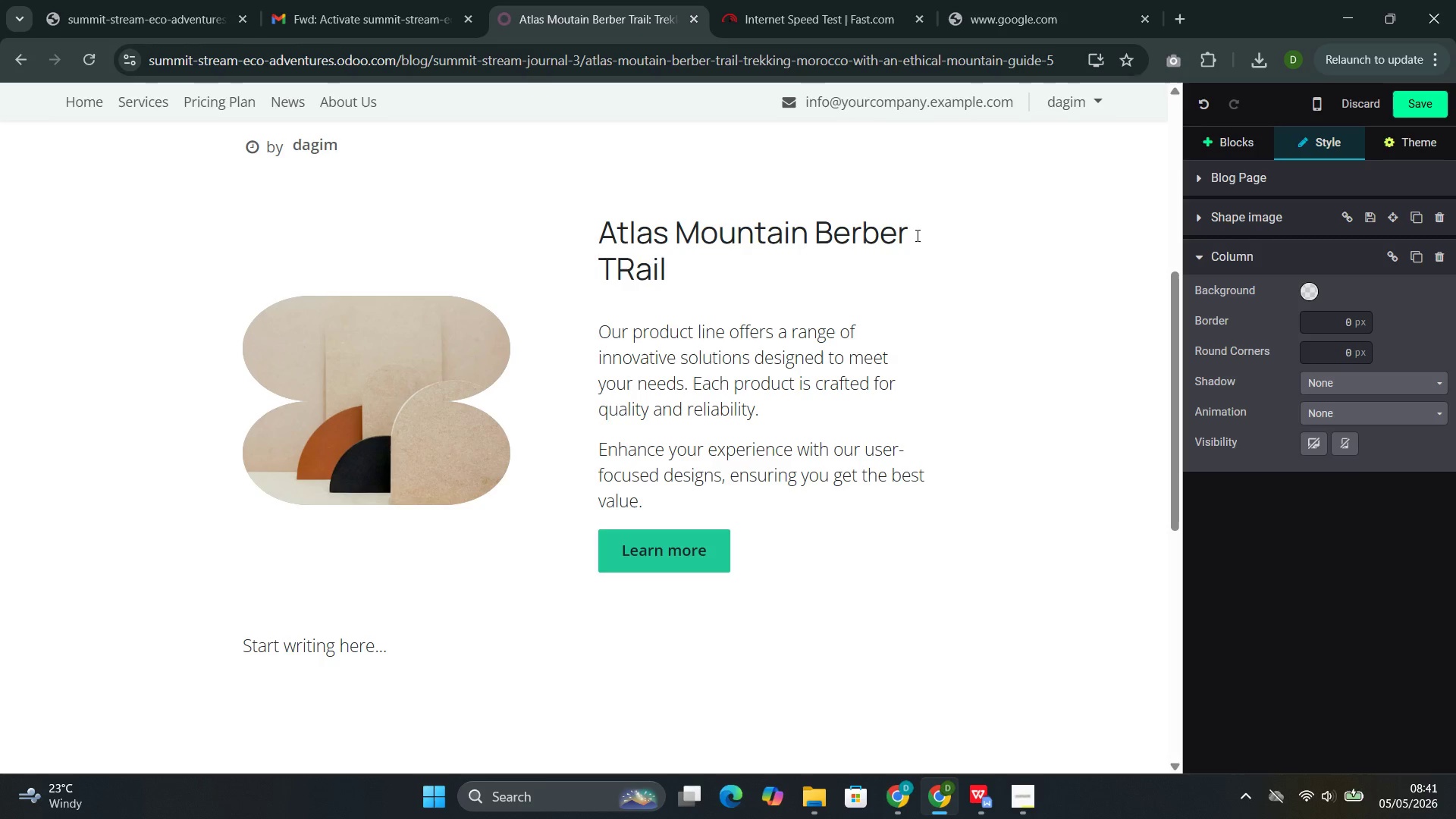 
key(Backspace)
 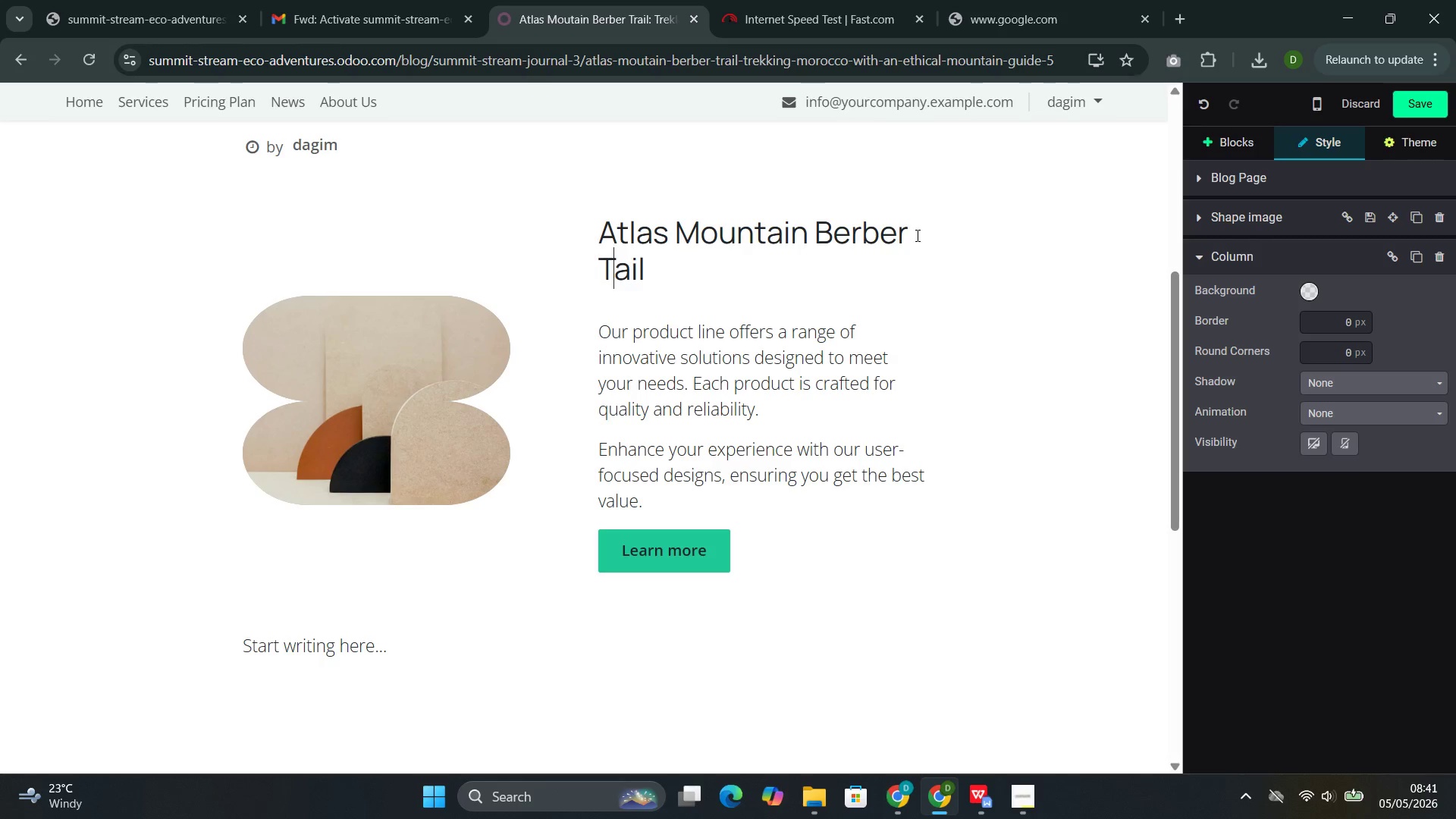 
key(R)
 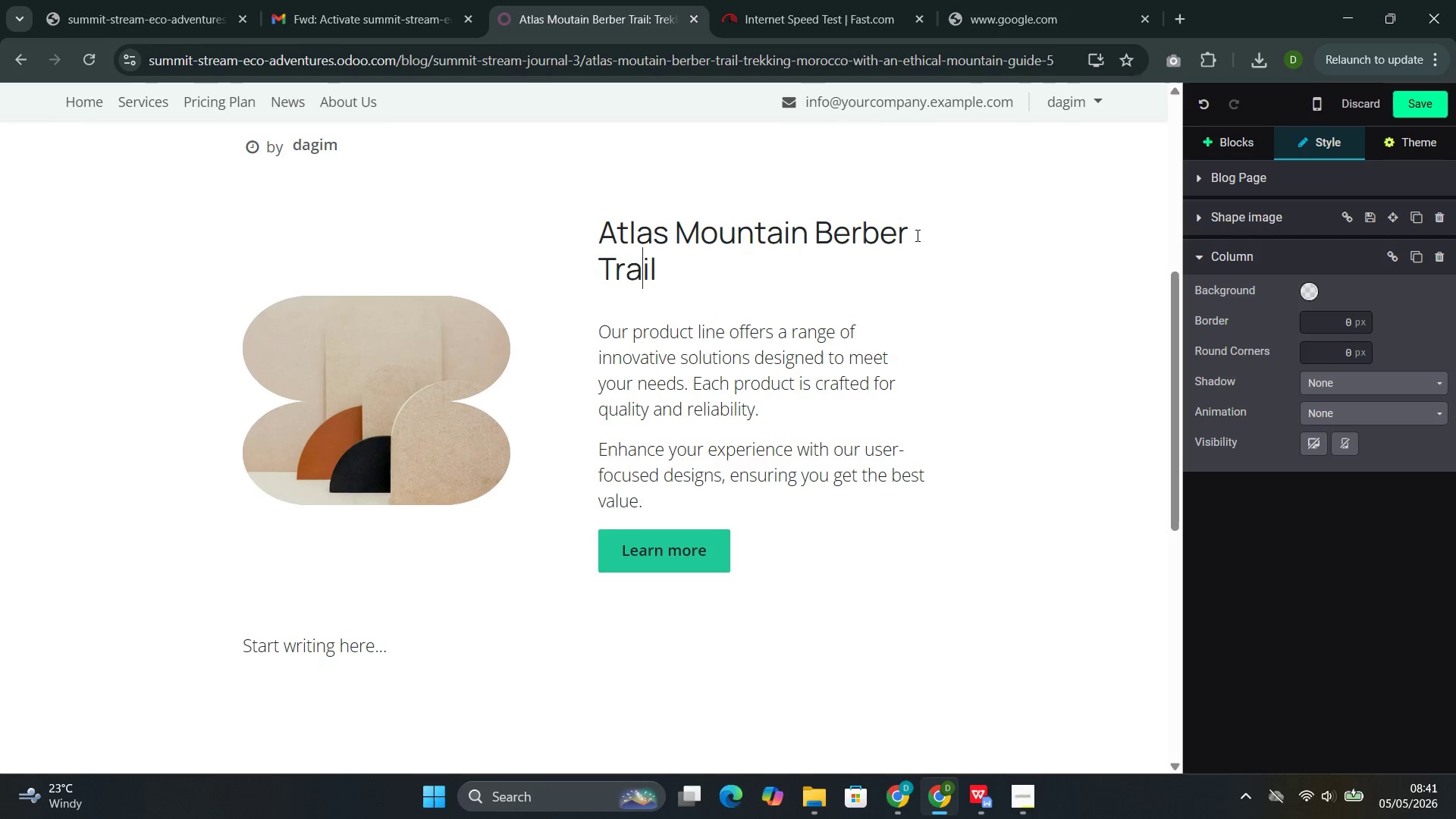 
key(ArrowRight)
 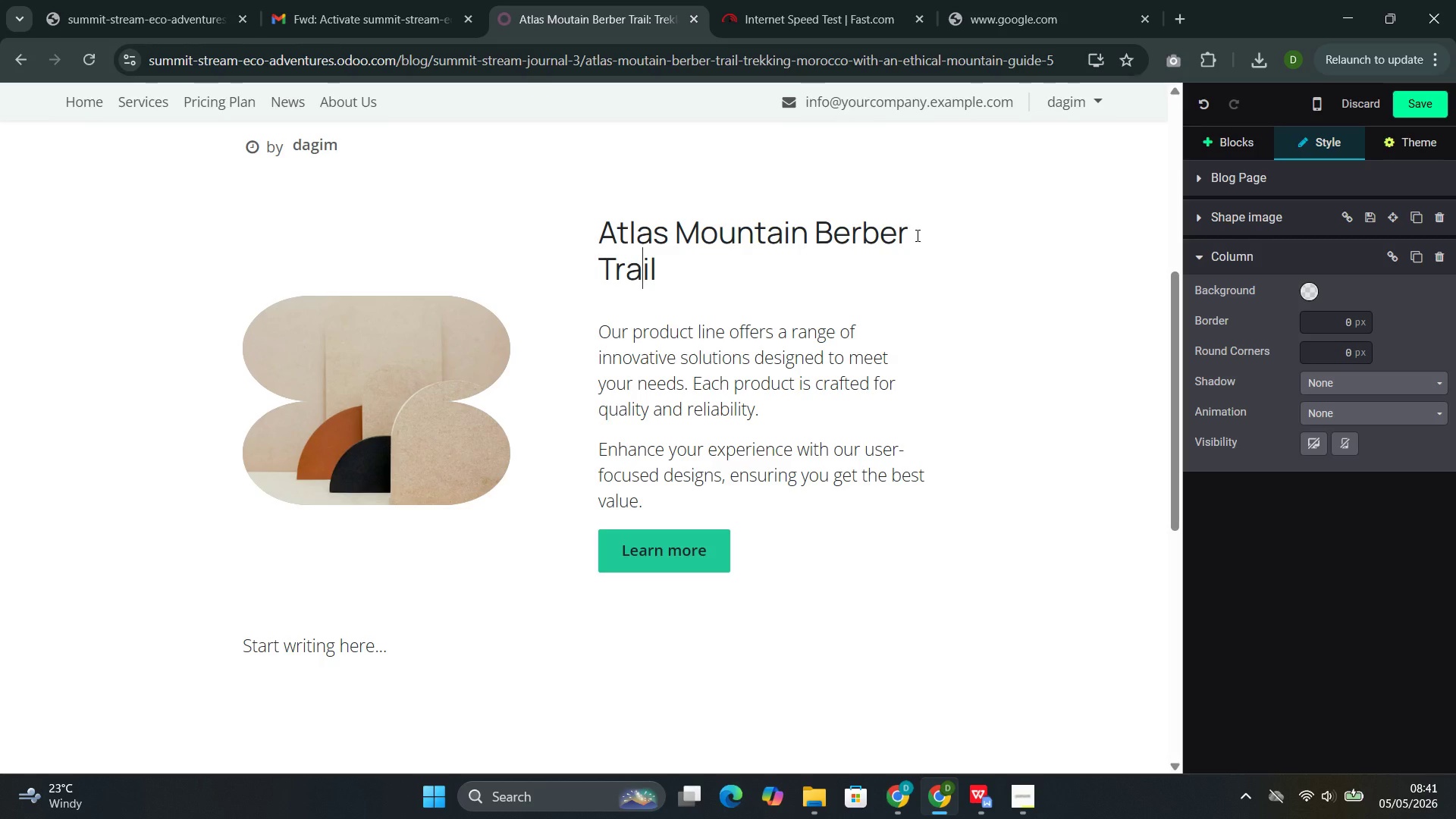 
key(ArrowRight)
 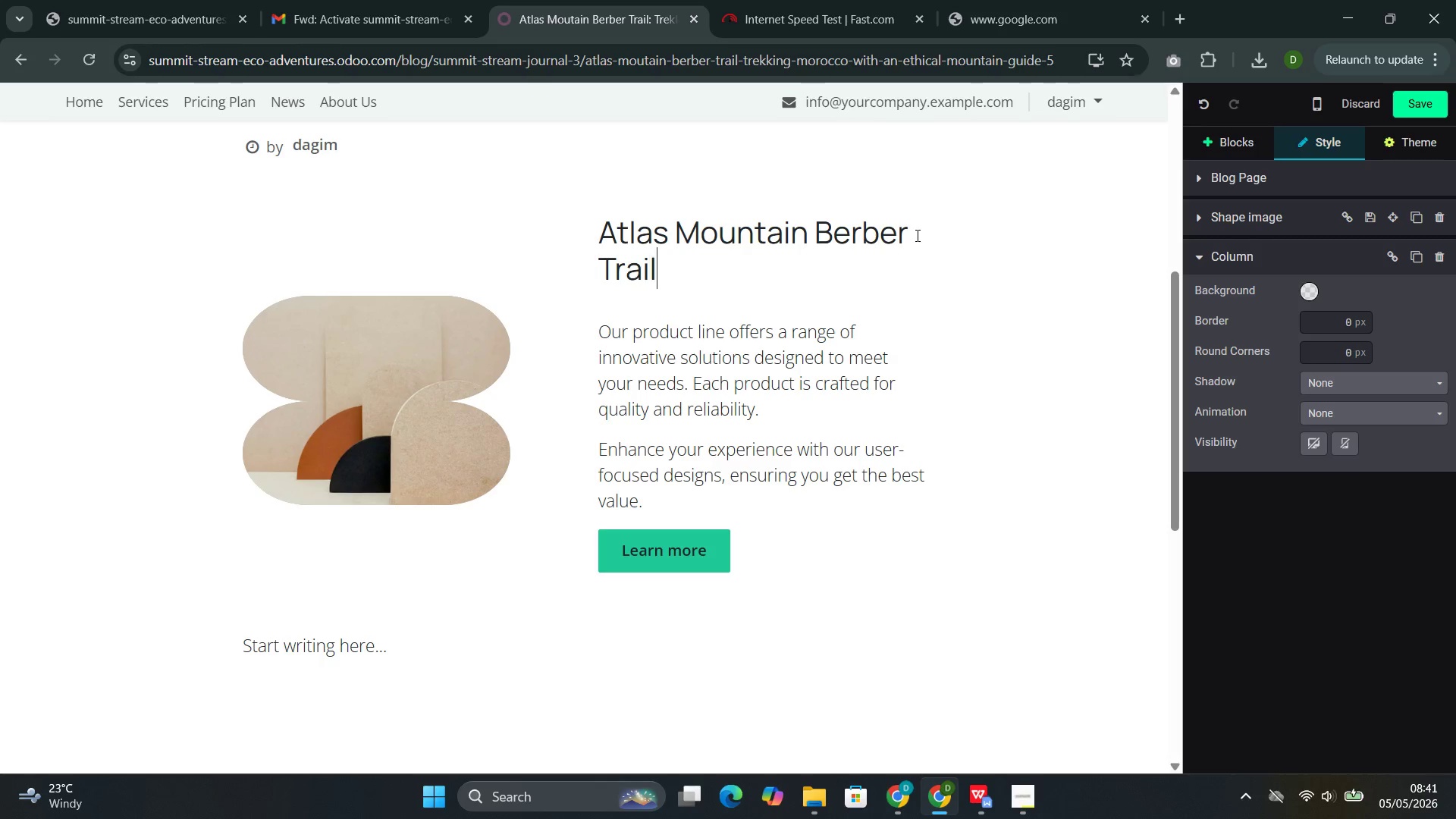 
hold_key(key=ArrowRight, duration=0.34)
 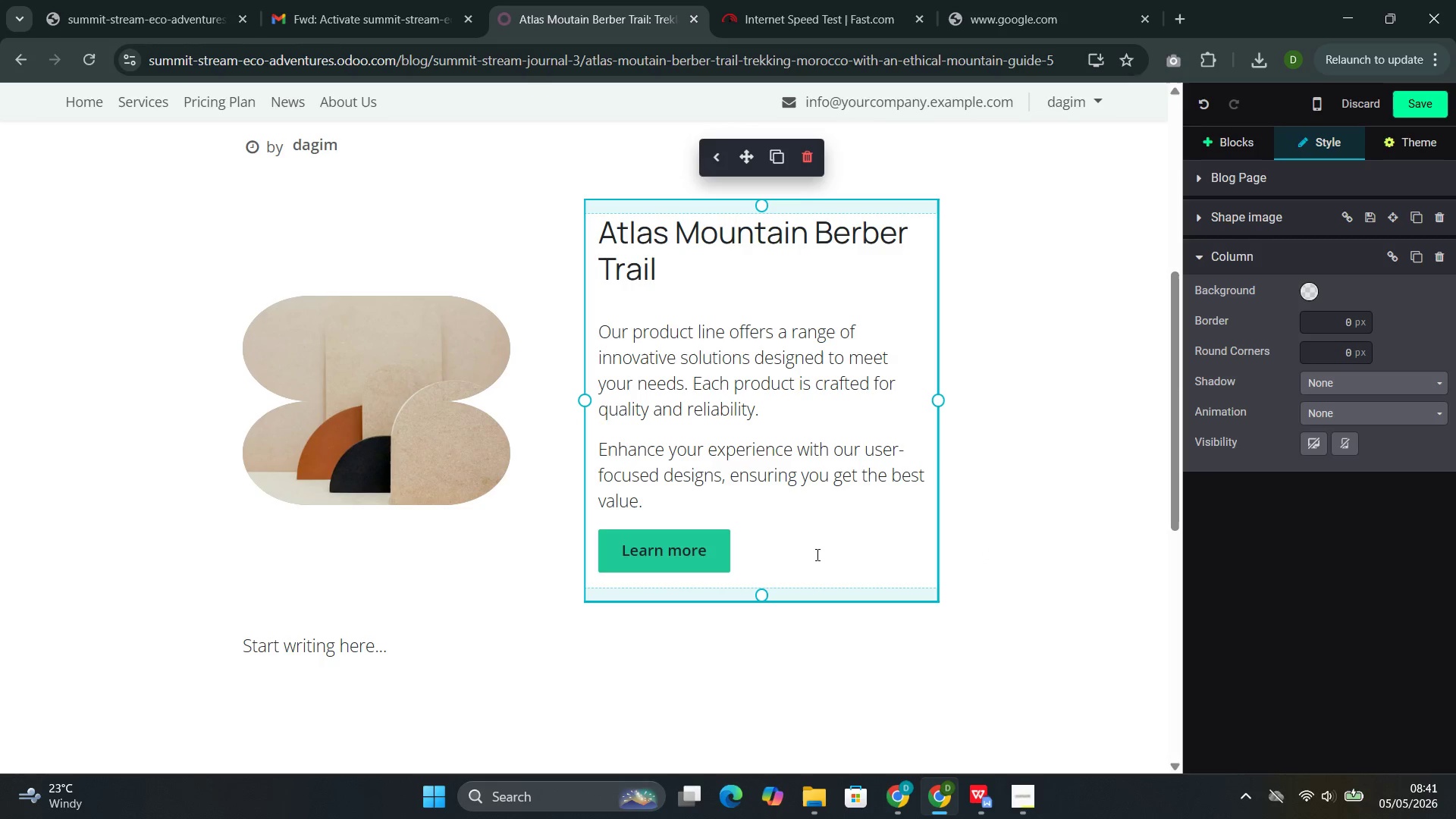 
left_click_drag(start_coordinate=[768, 540], to_coordinate=[637, 334])
 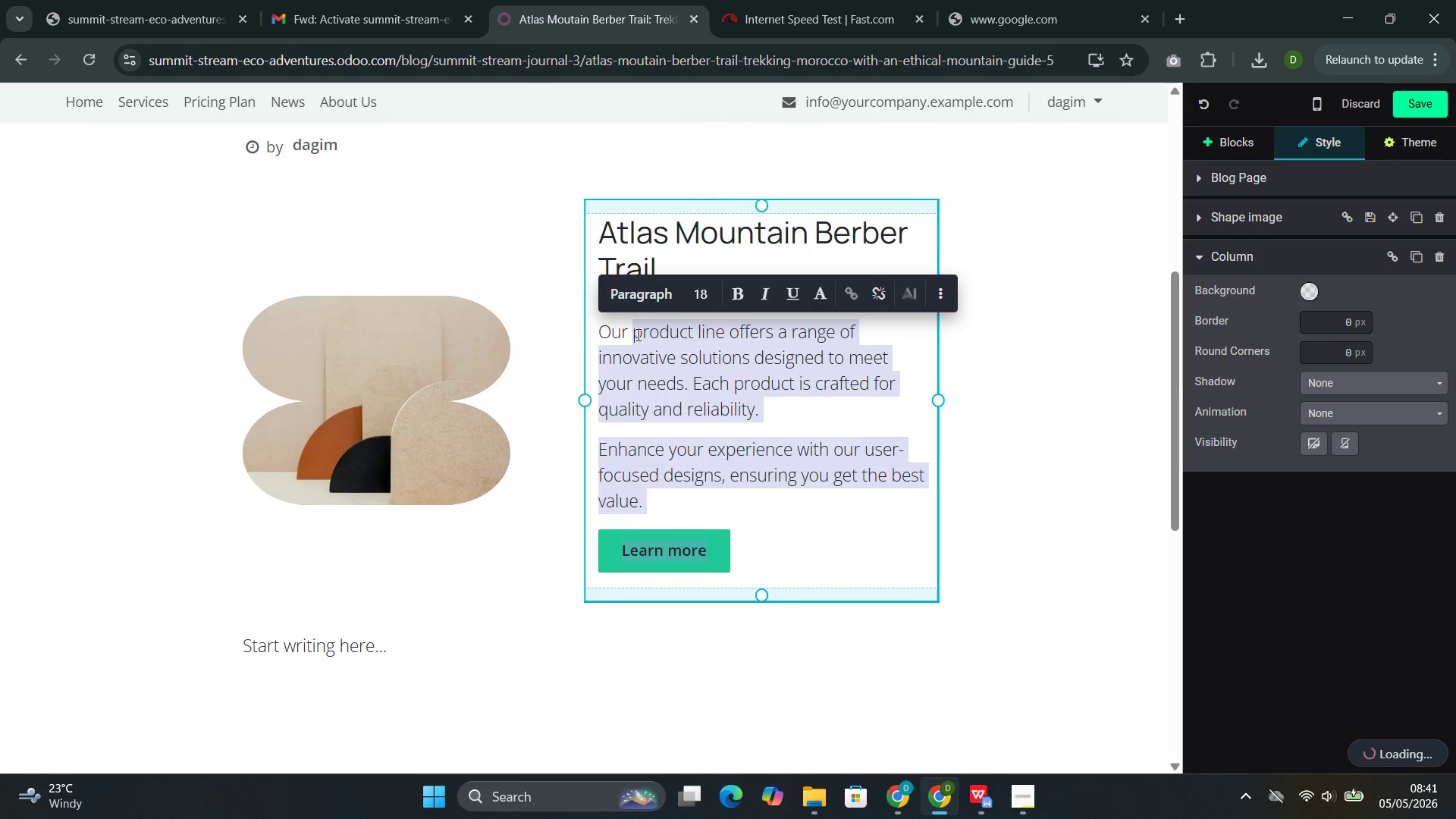 
key(Backspace)
 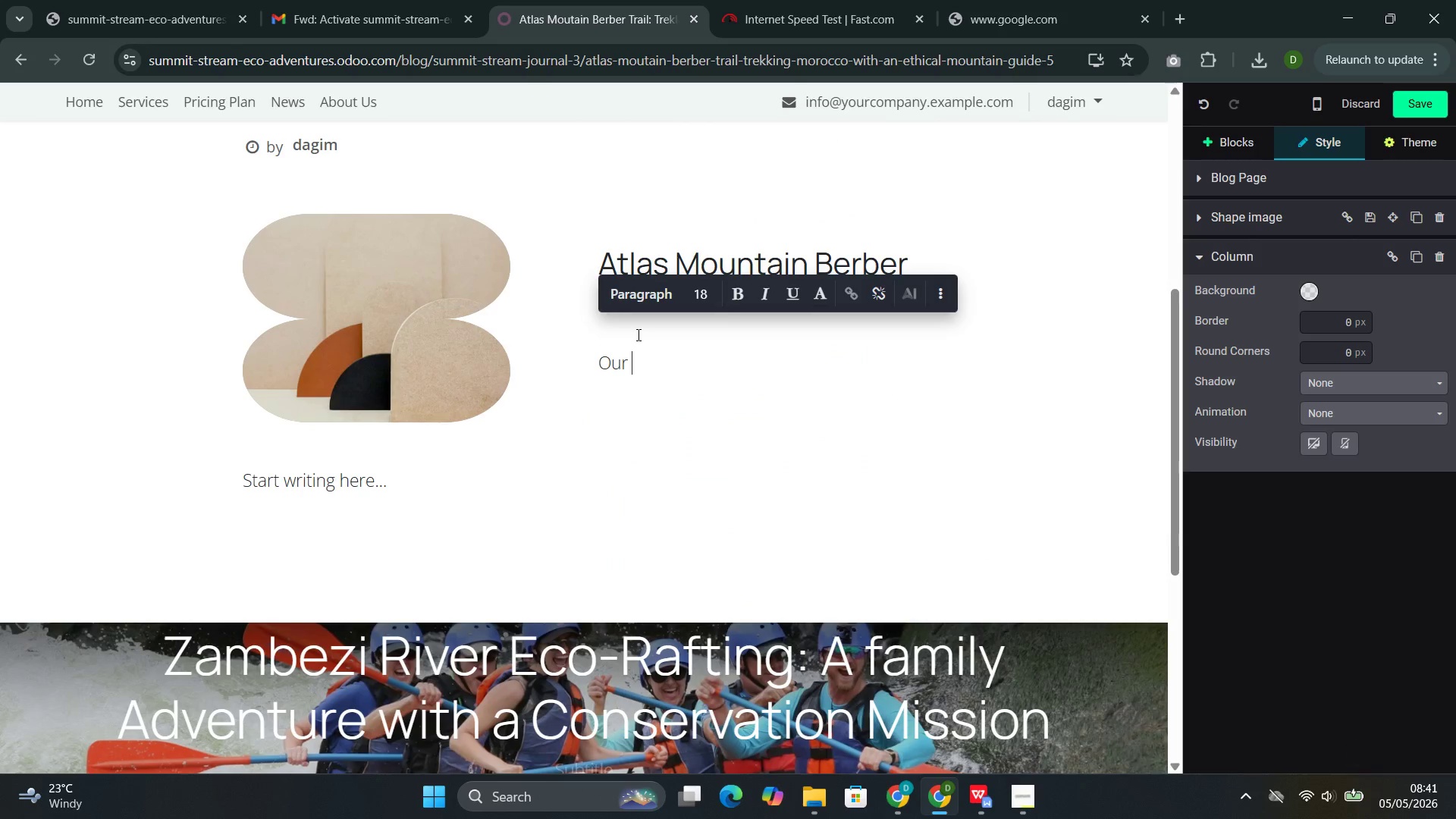 
key(Backspace)
 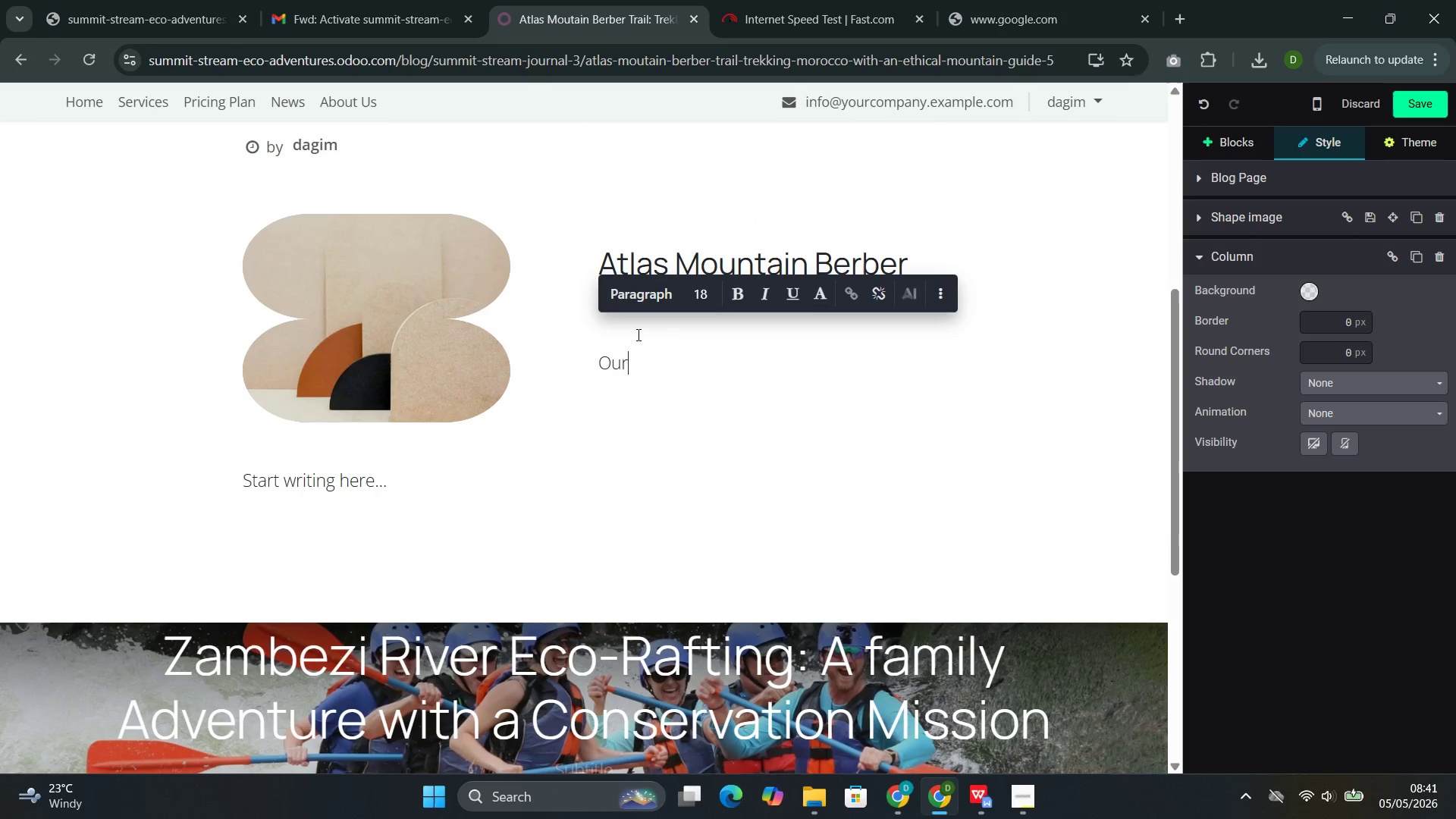 
key(Backspace)
 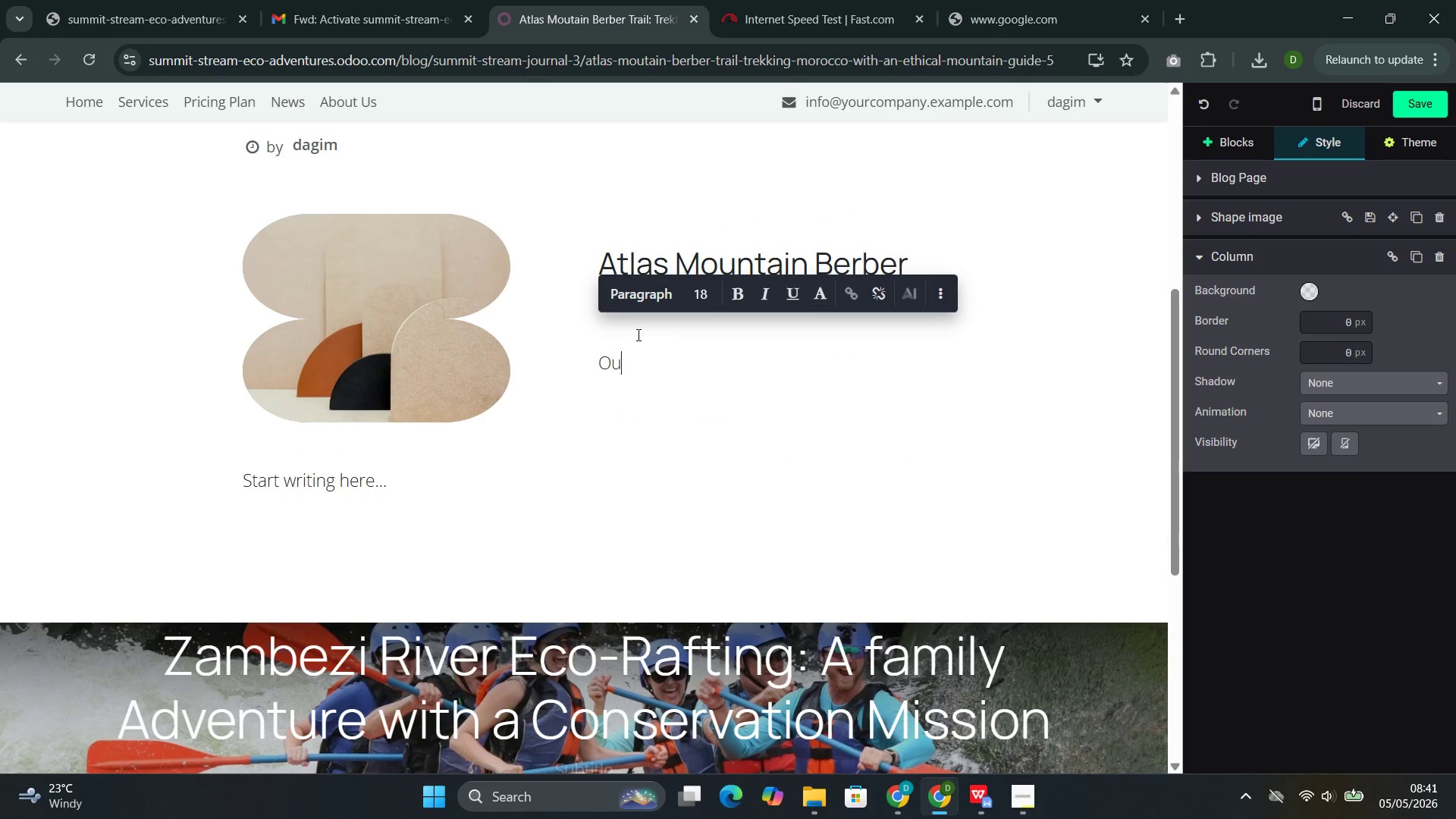 
key(Backspace)
 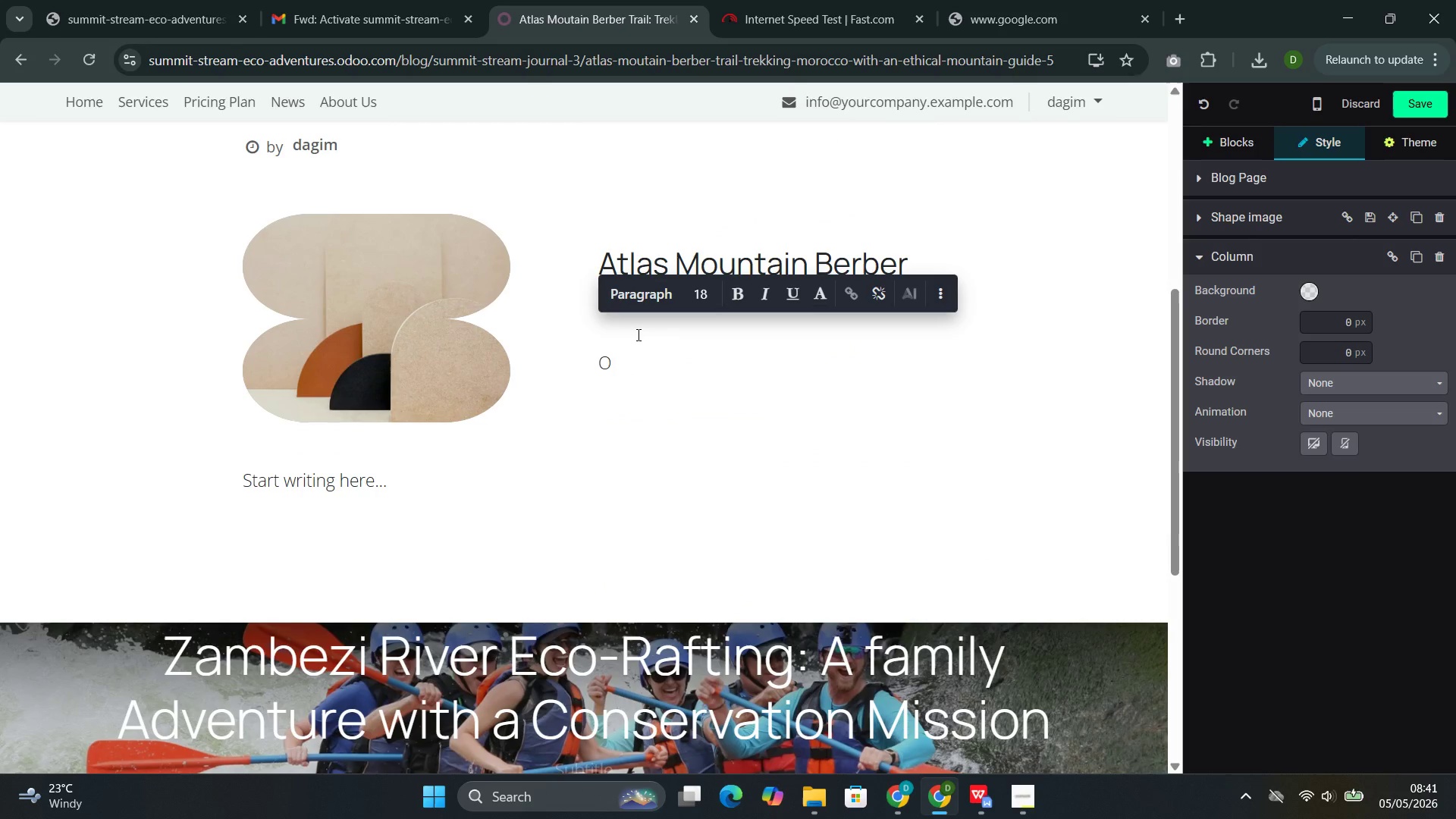 
key(Backspace)
 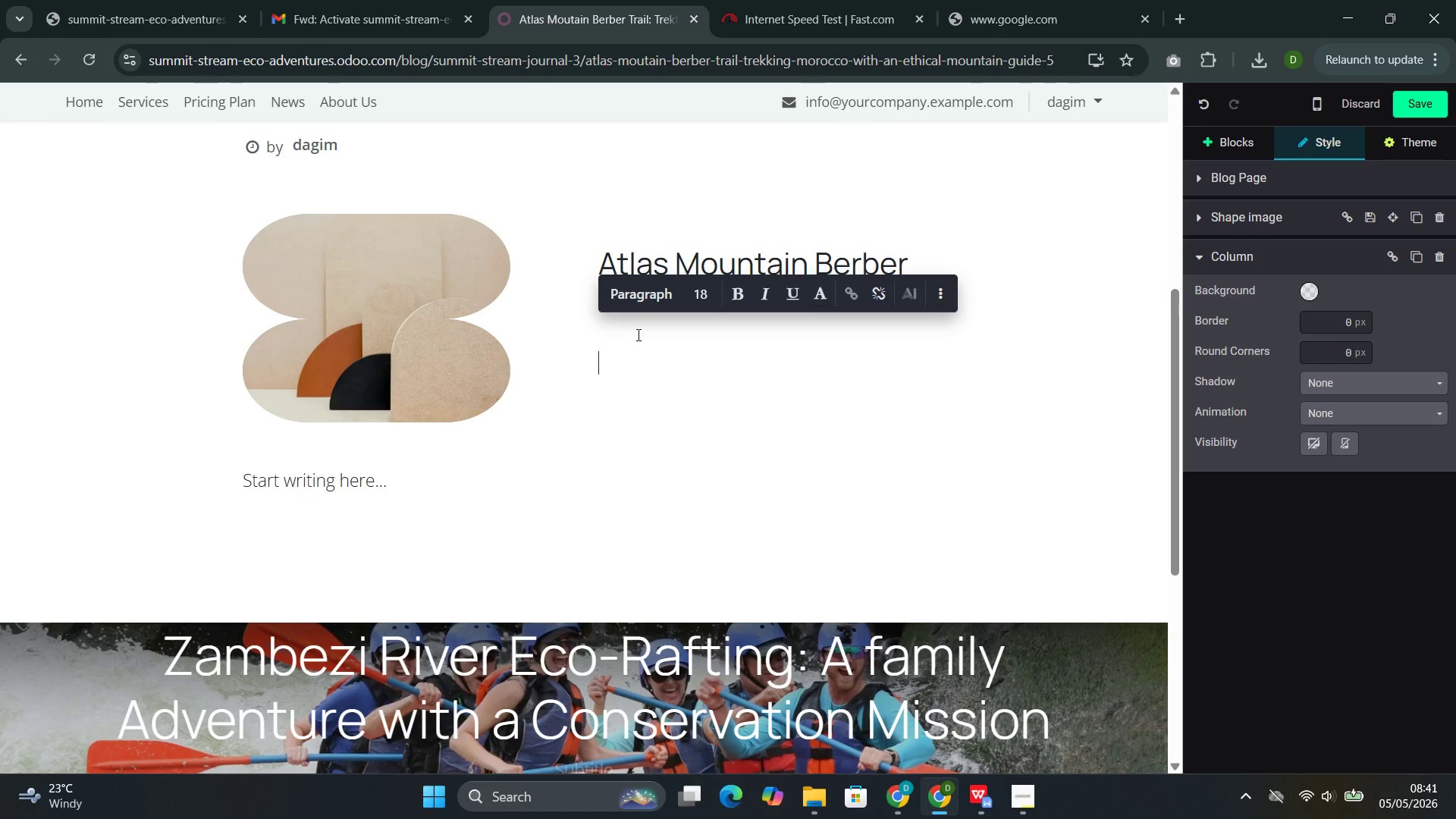 
type(The Atlas Mountains rise from the Moroccan landscape like a spine, separating the coastal plains from the Sahara. For centuries, the Berber people have lived in)
 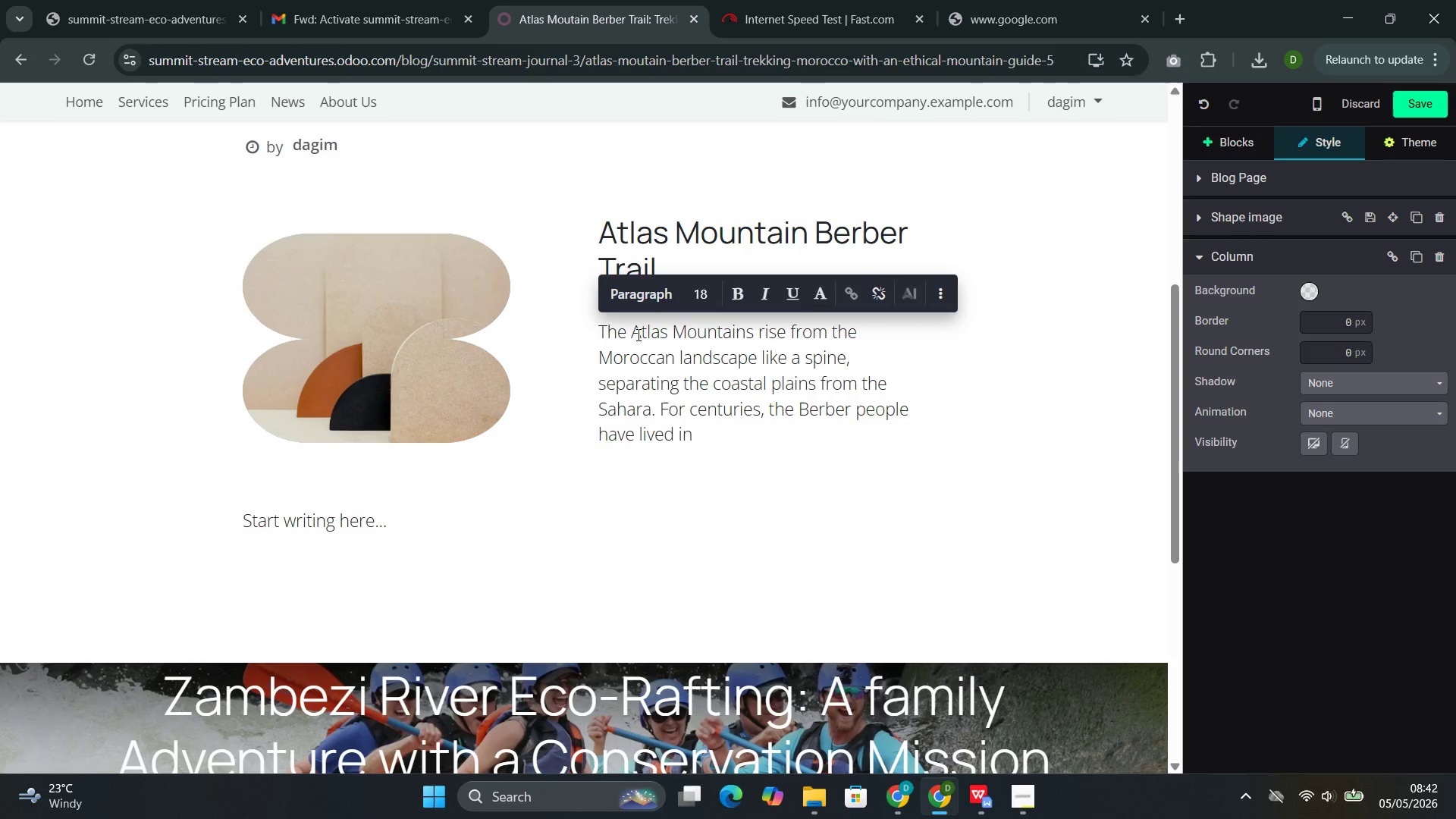 
wait(7.3)
 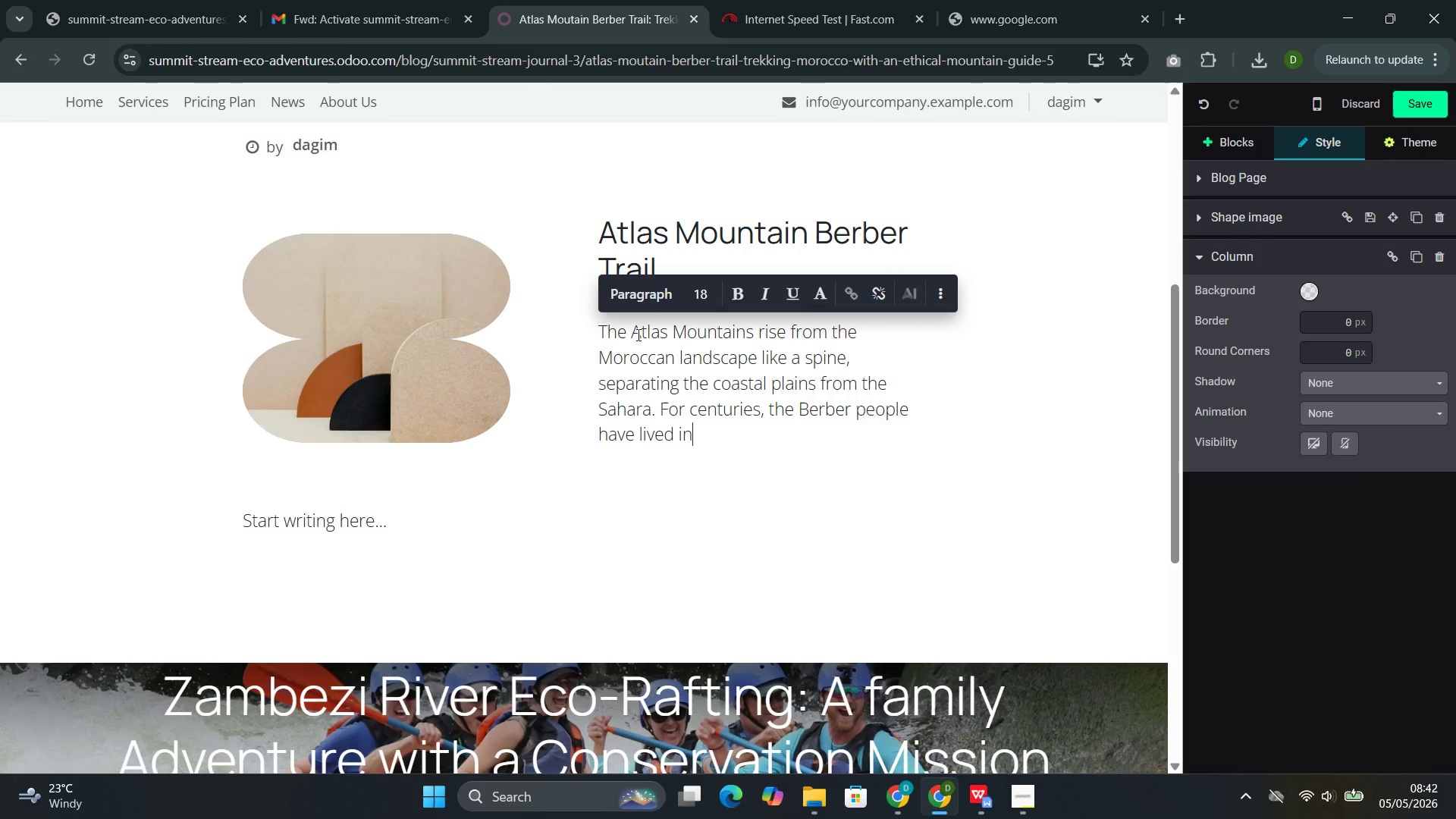 
type( ther)
key(Backspace)
type(se mountains, building village)
 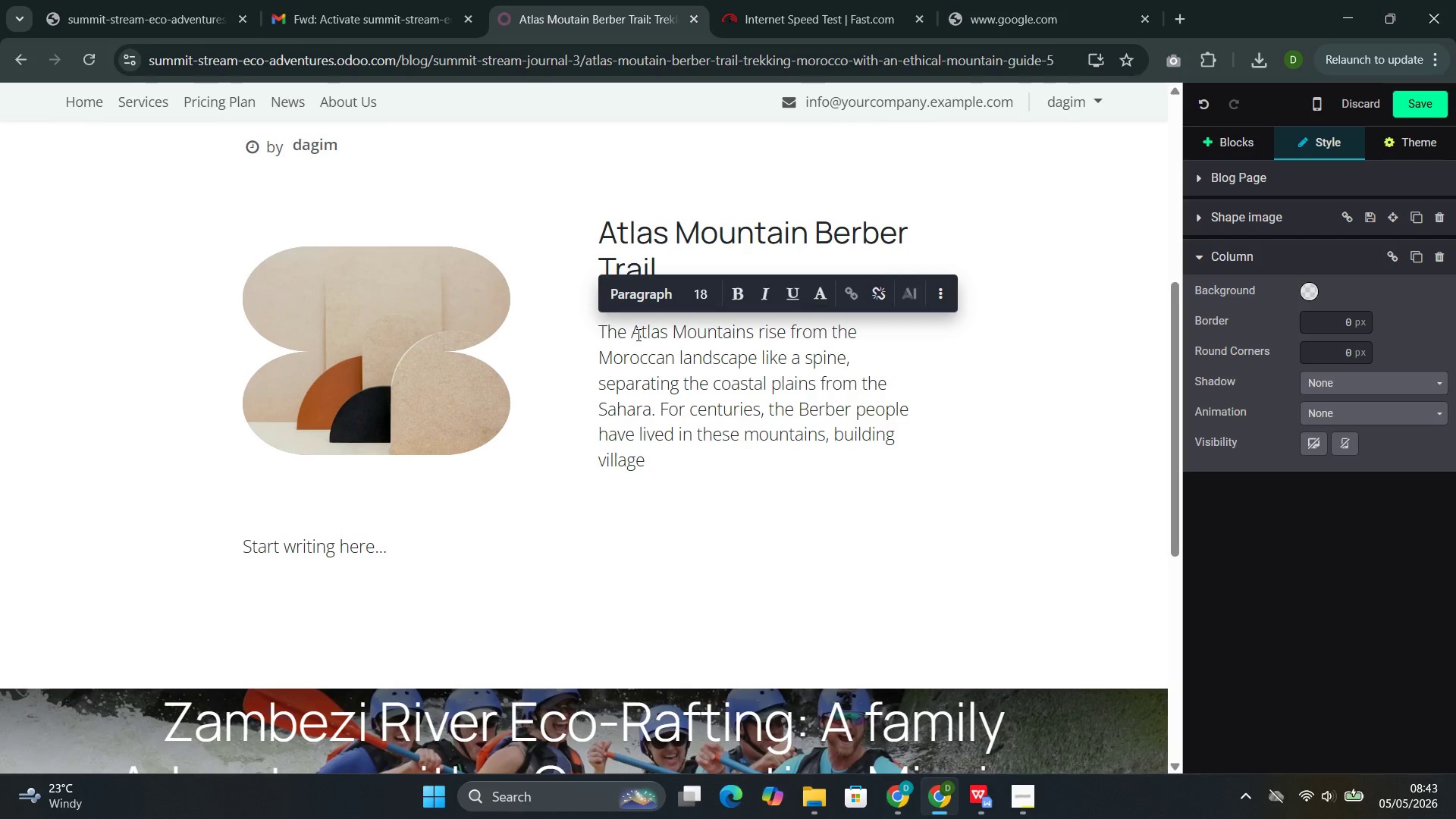 
type(s from loac)
key(Backspace)
key(Backspace)
type(cal stone )
key(Backspace)
type(, cultivating )
key(Backspace)
type( terraced field on impossibly steep  slopes)
 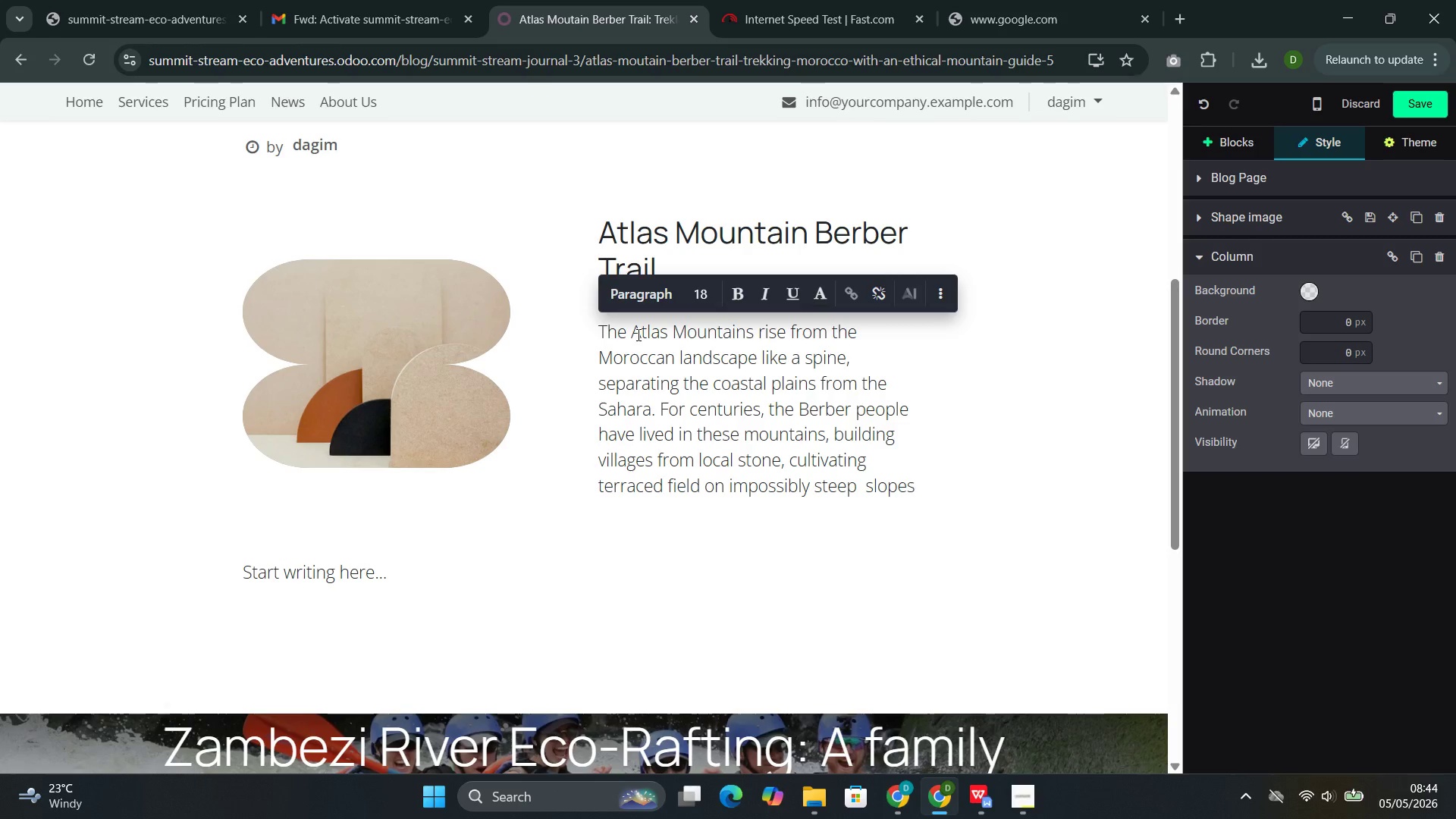 
key(ArrowLeft)
 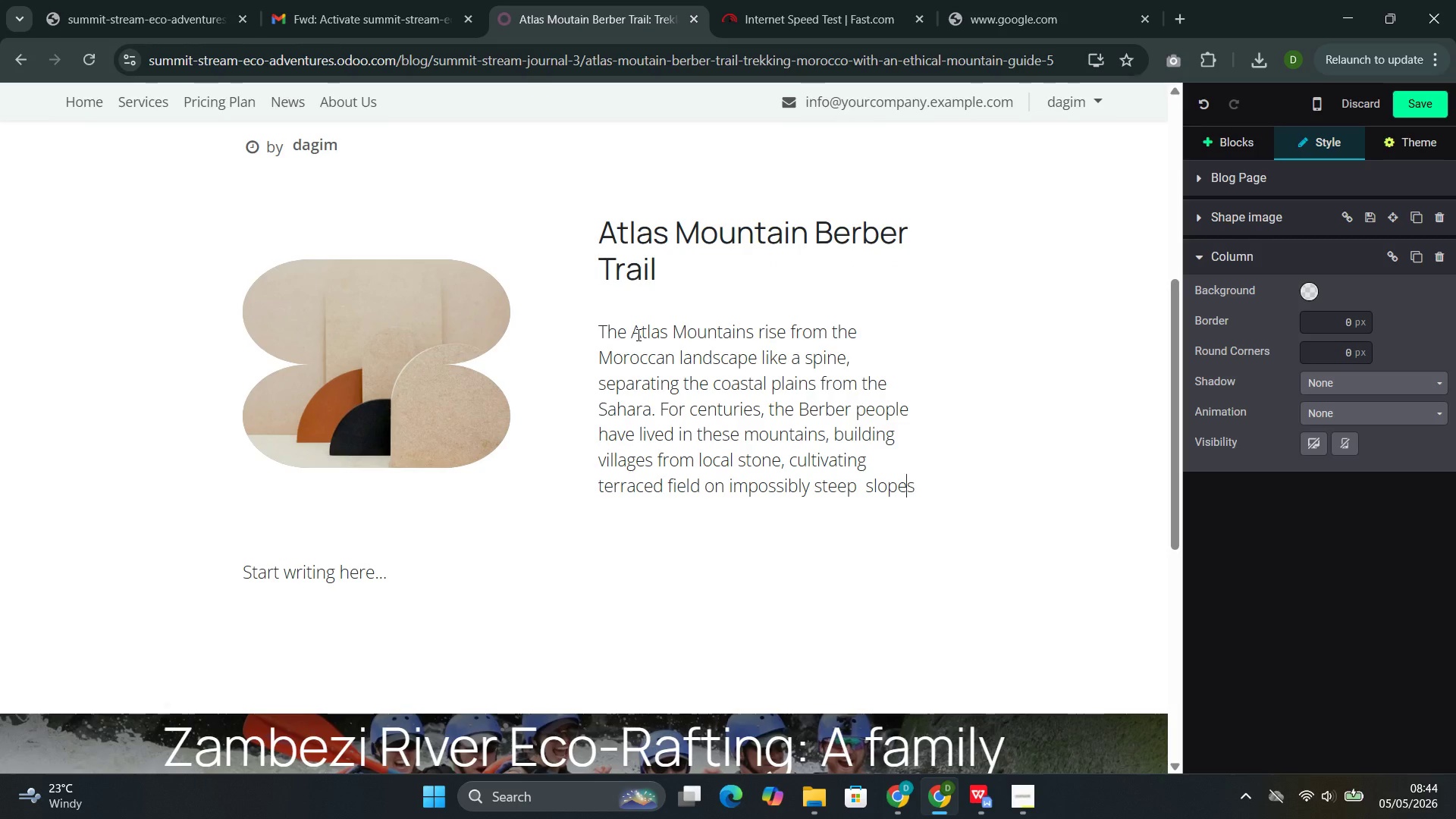 
key(ArrowLeft)
 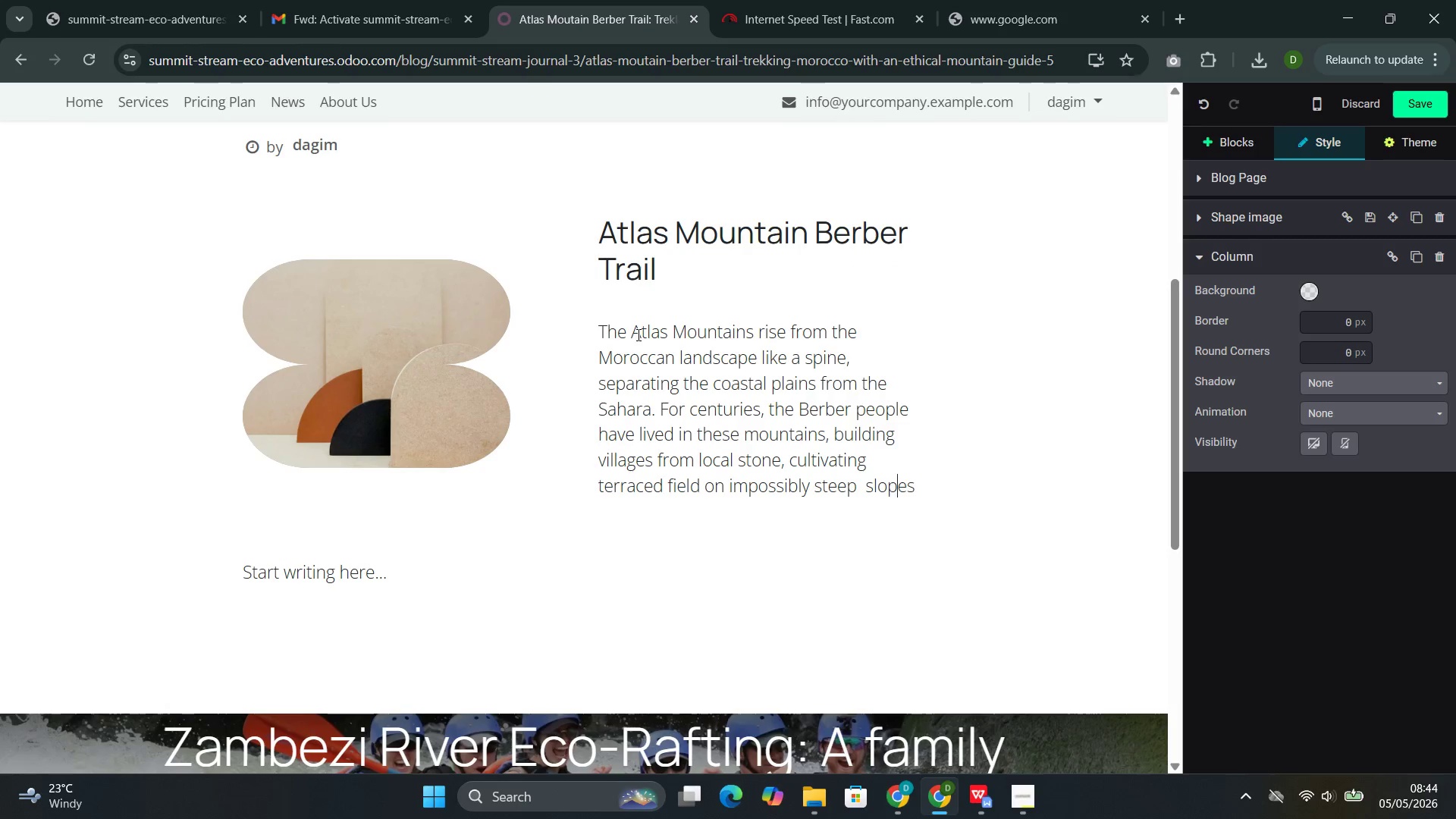 
key(ArrowLeft)
 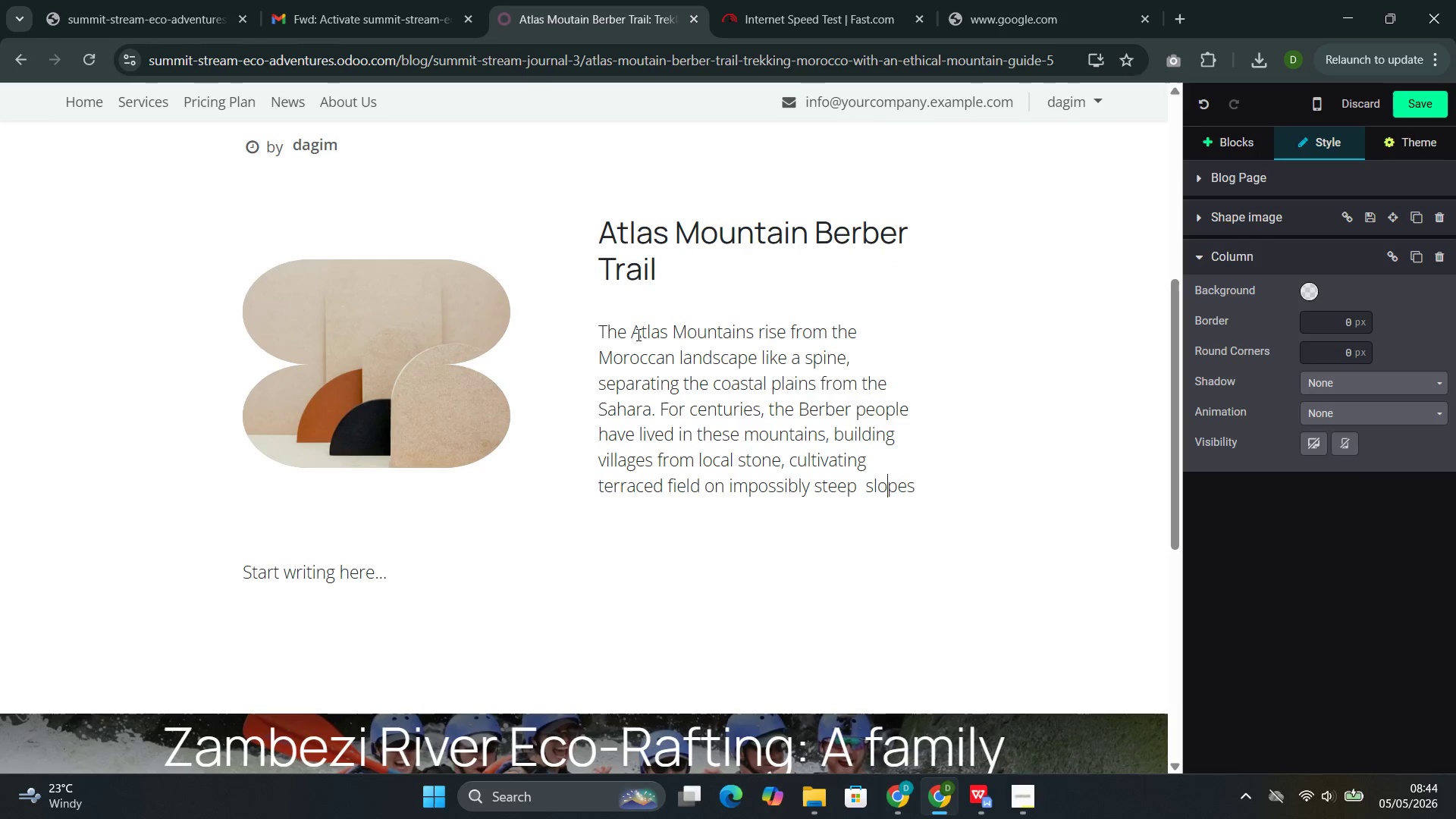 
key(ArrowLeft)
 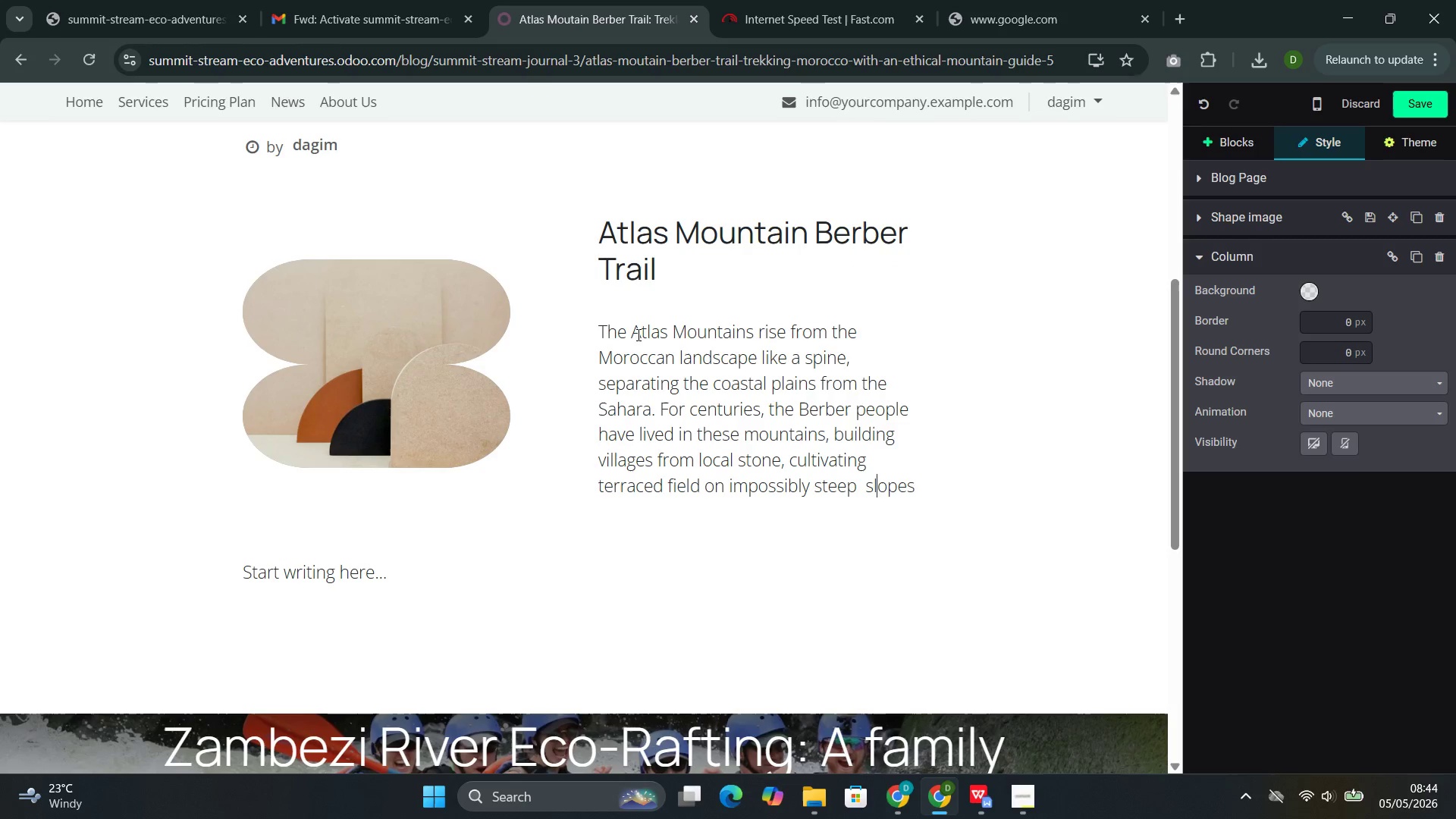 
key(ArrowLeft)
 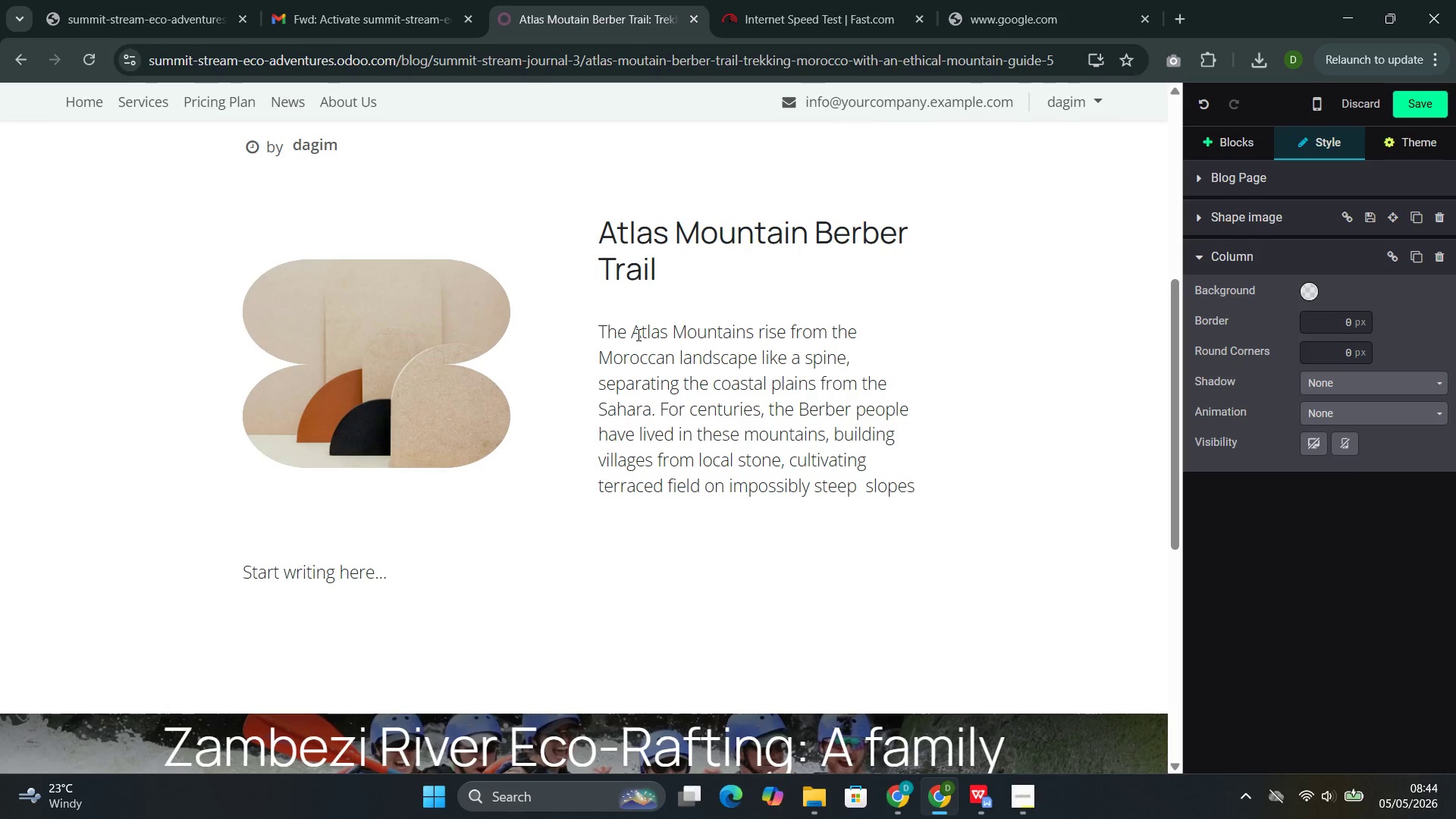 
key(ArrowLeft)
 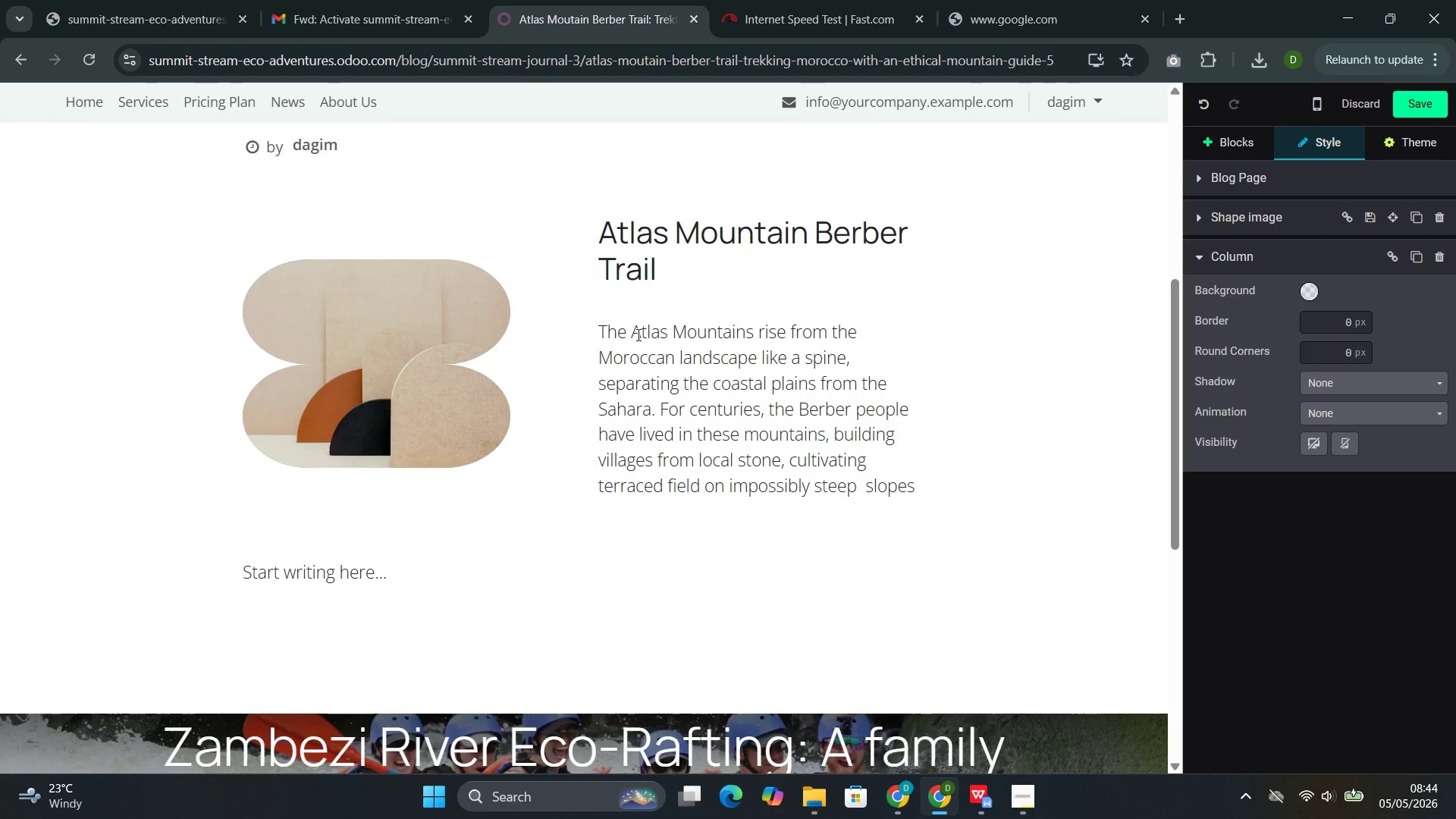 
key(Backspace)
 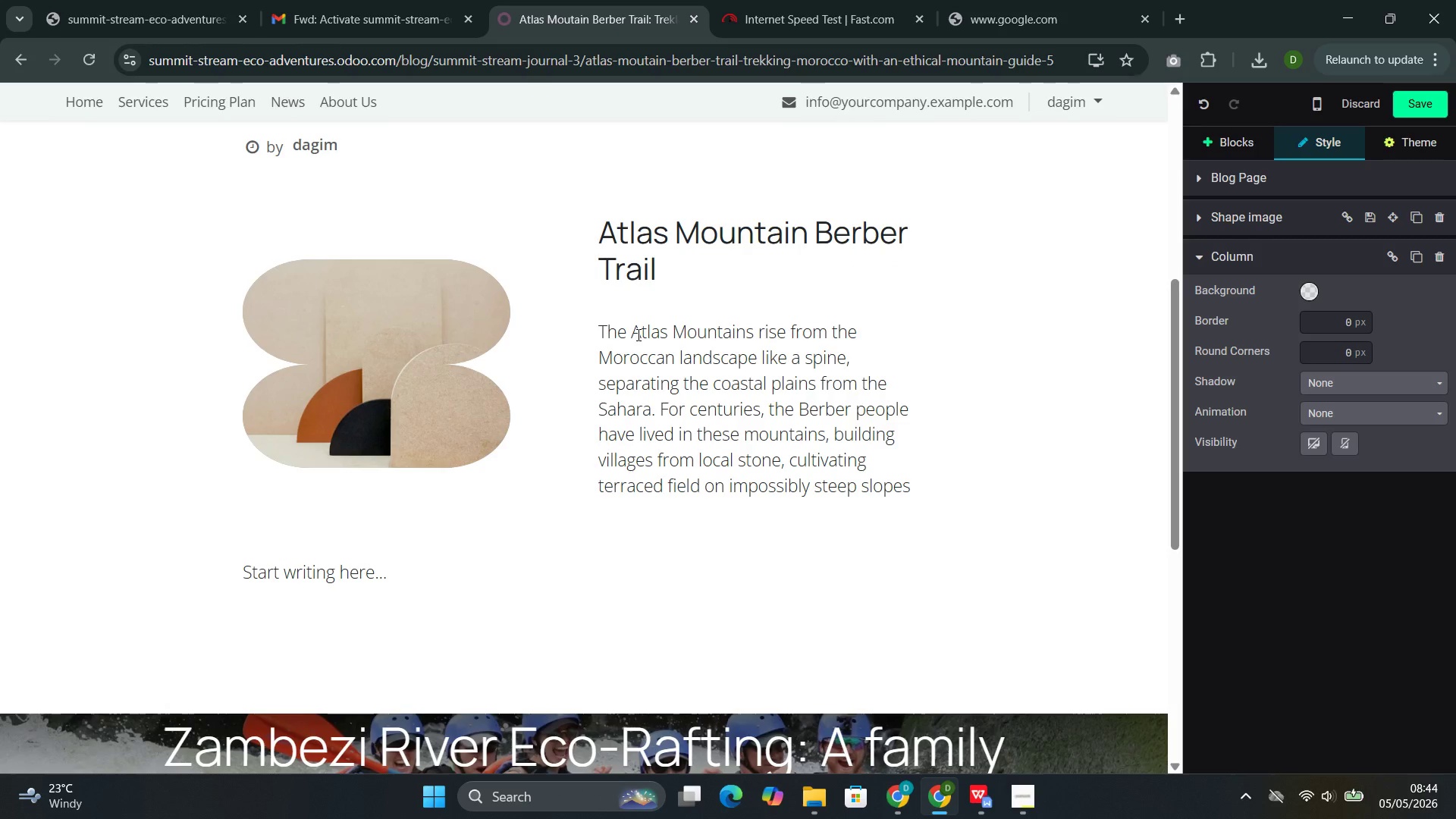 
key(ArrowRight)
 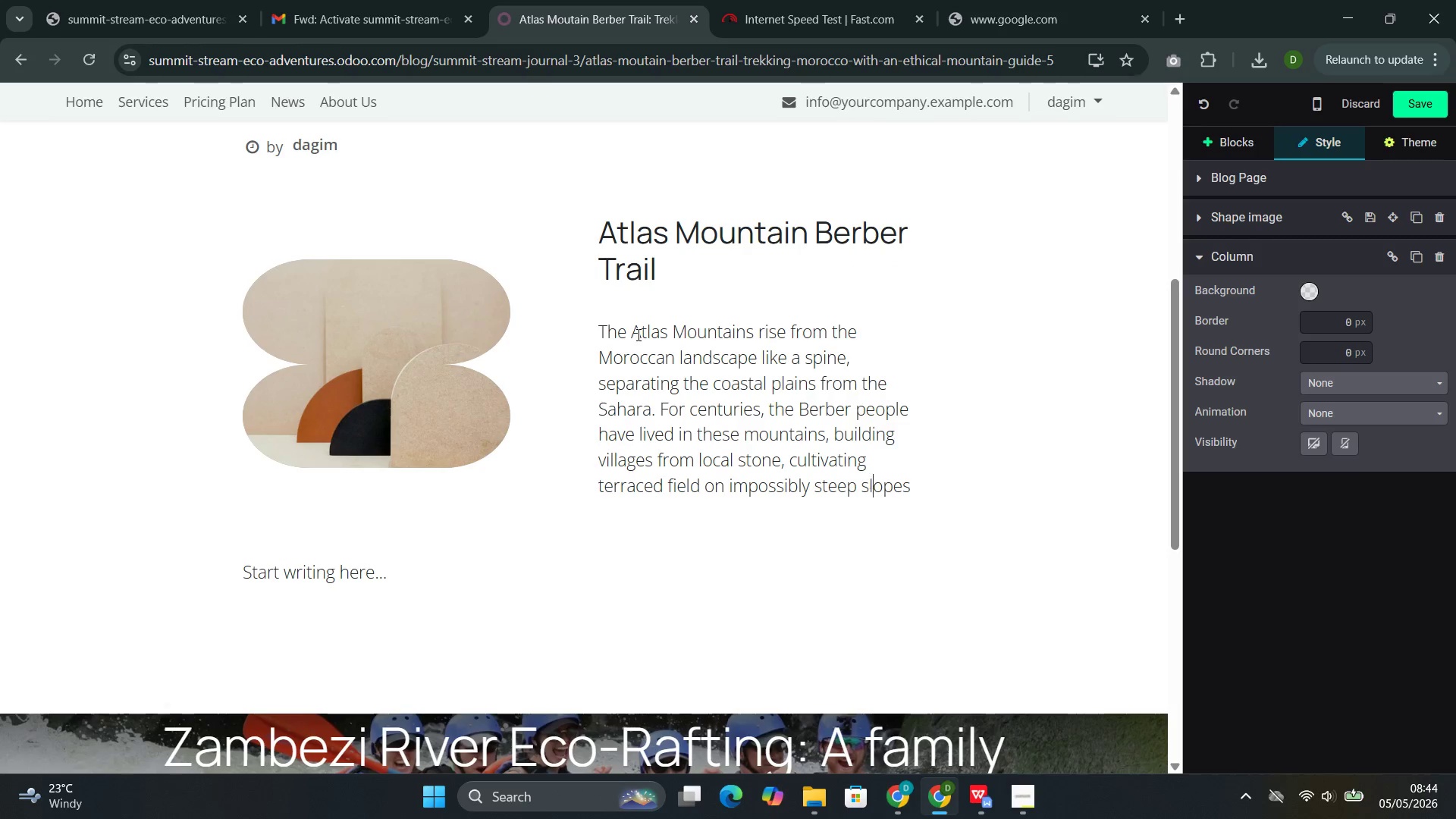 
key(ArrowRight)
 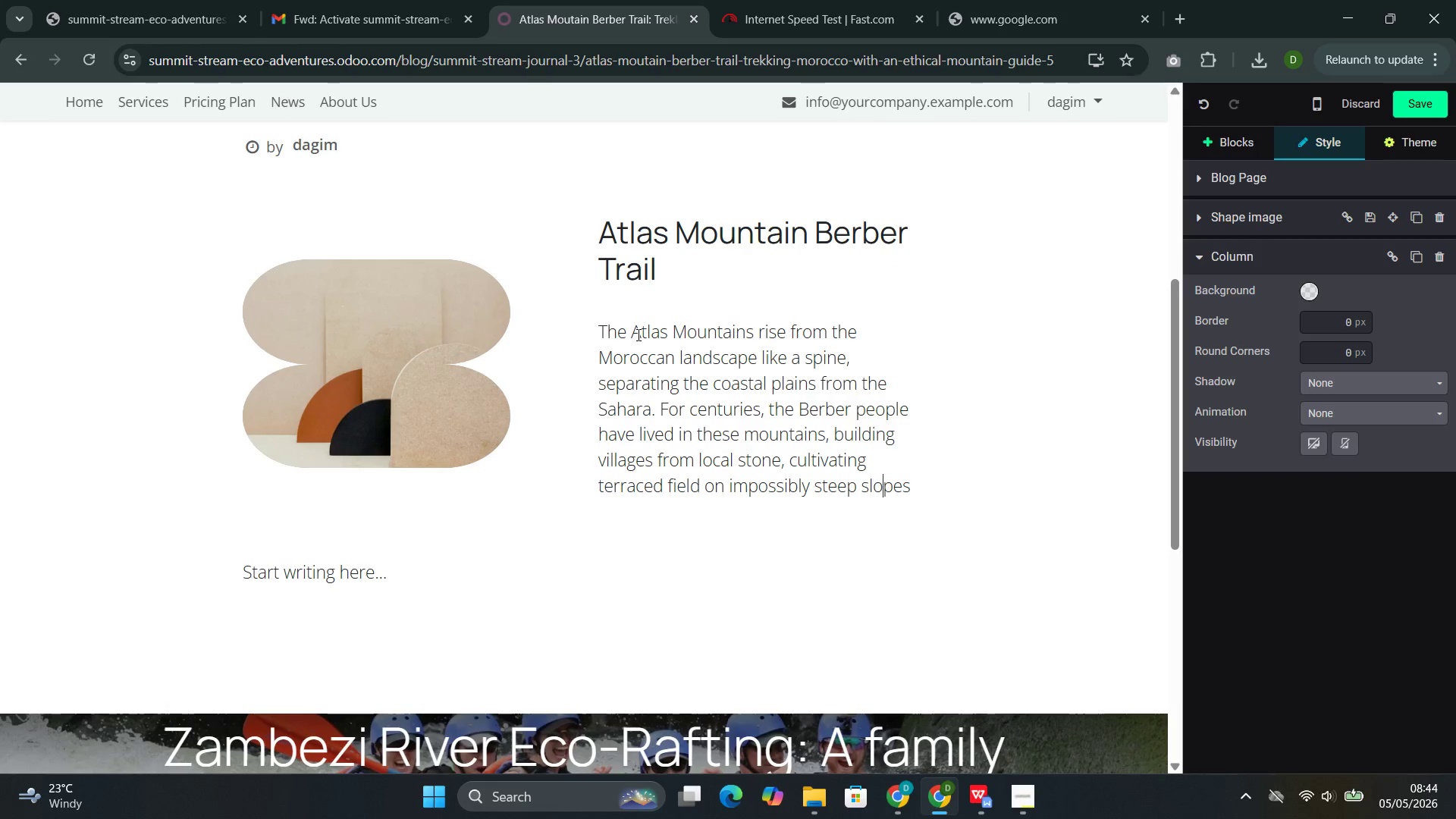 
key(ArrowRight)
 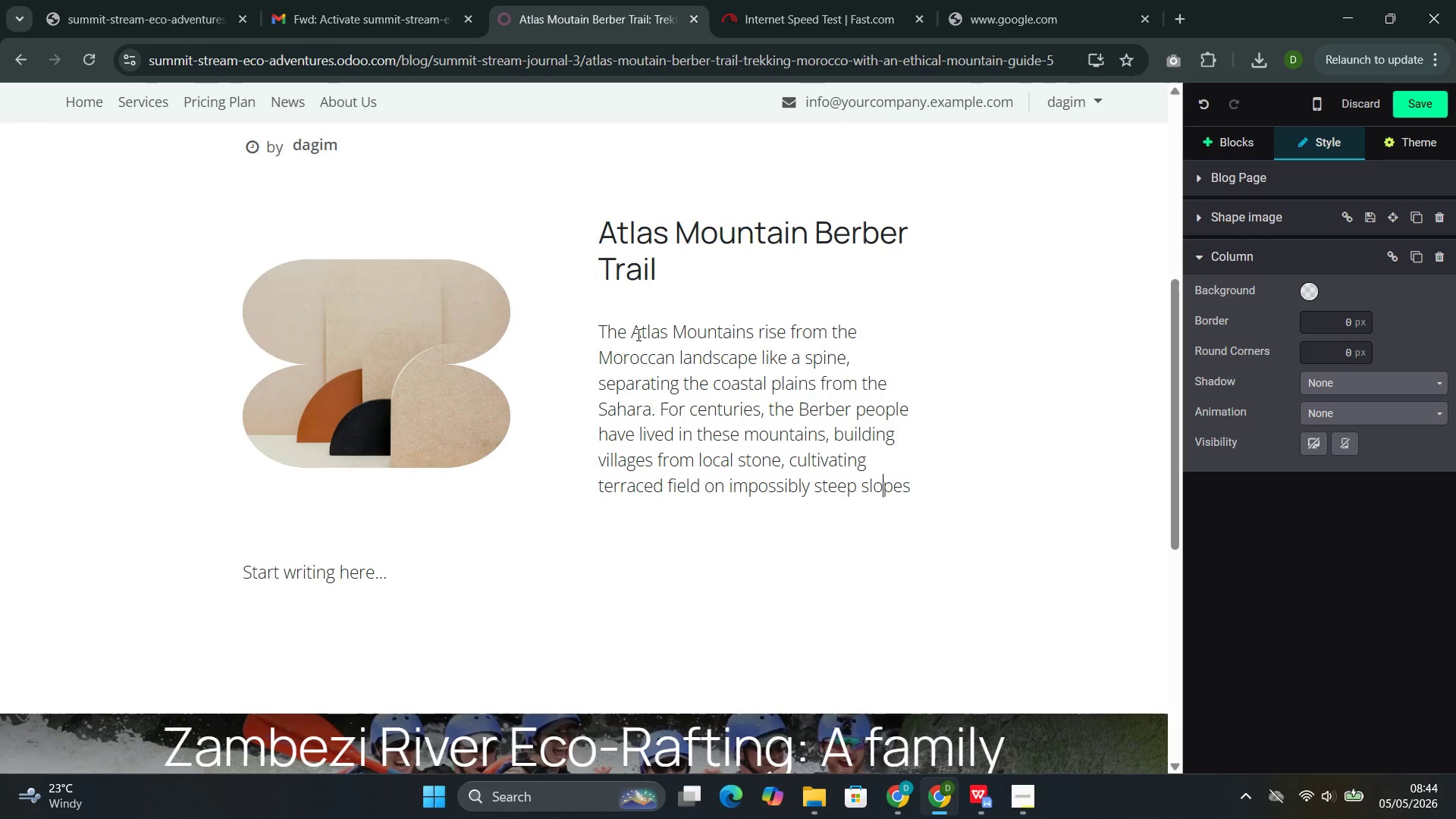 
key(ArrowRight)
 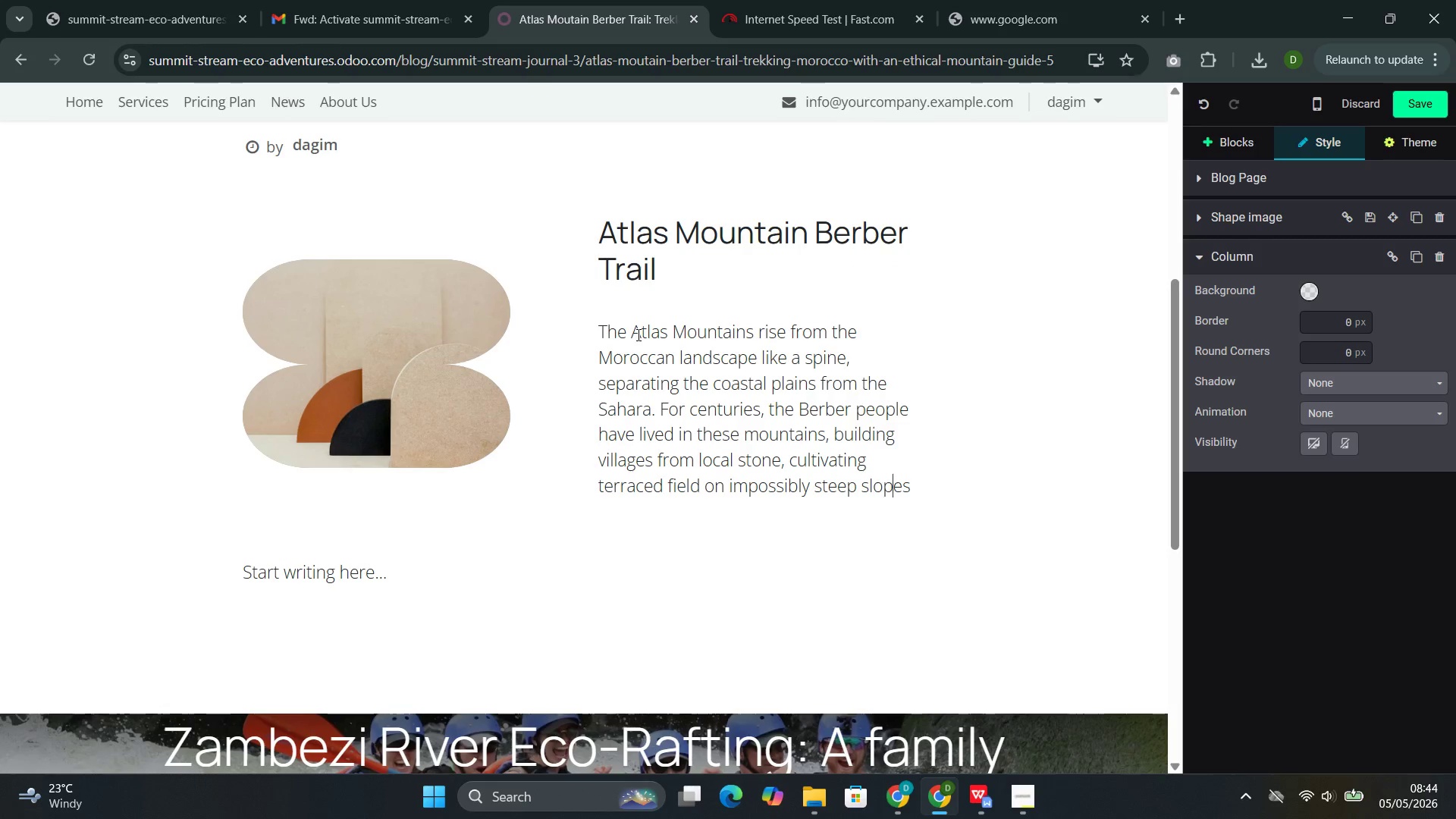 
key(ArrowRight)
 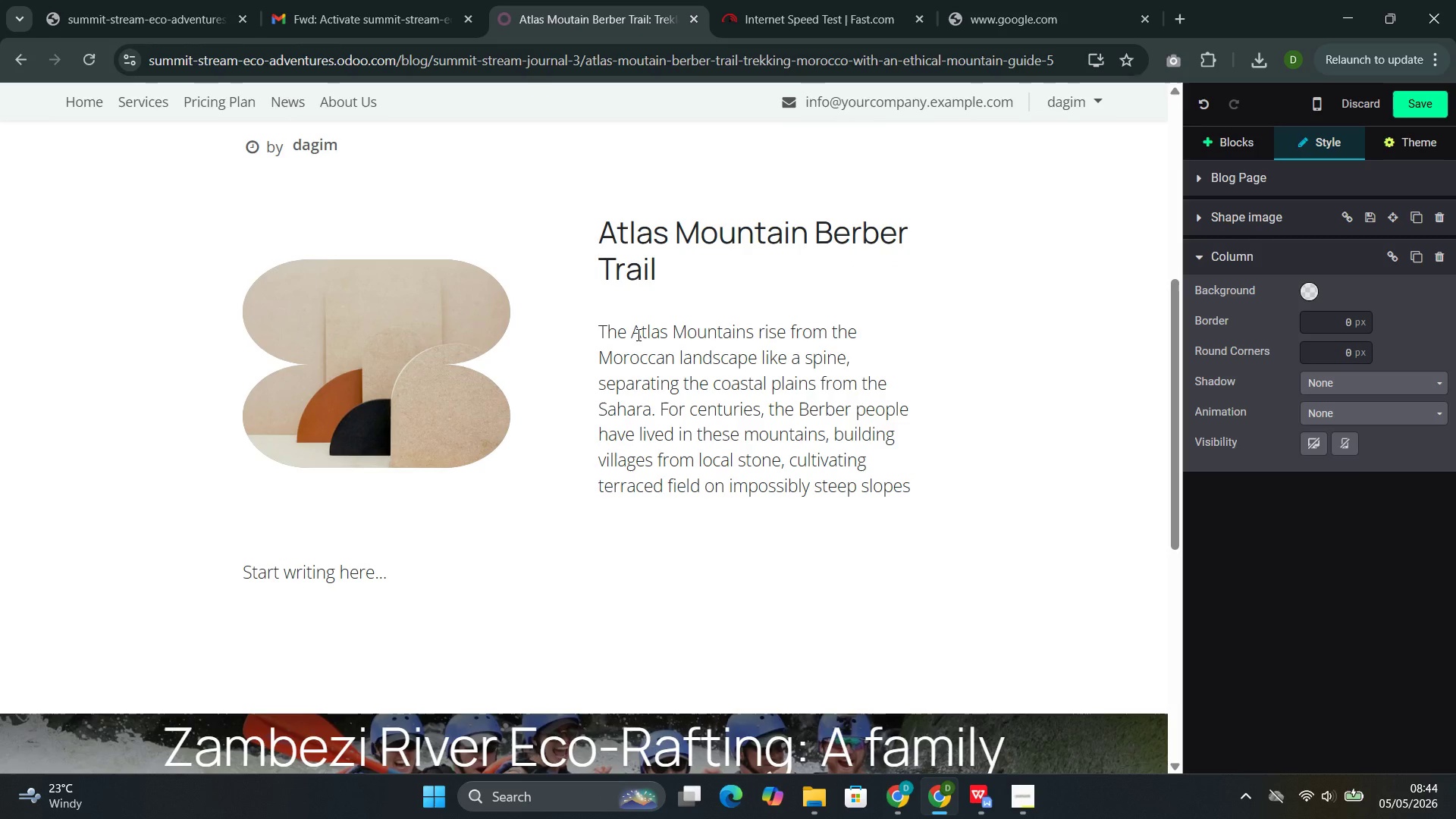 
key(ArrowRight)
 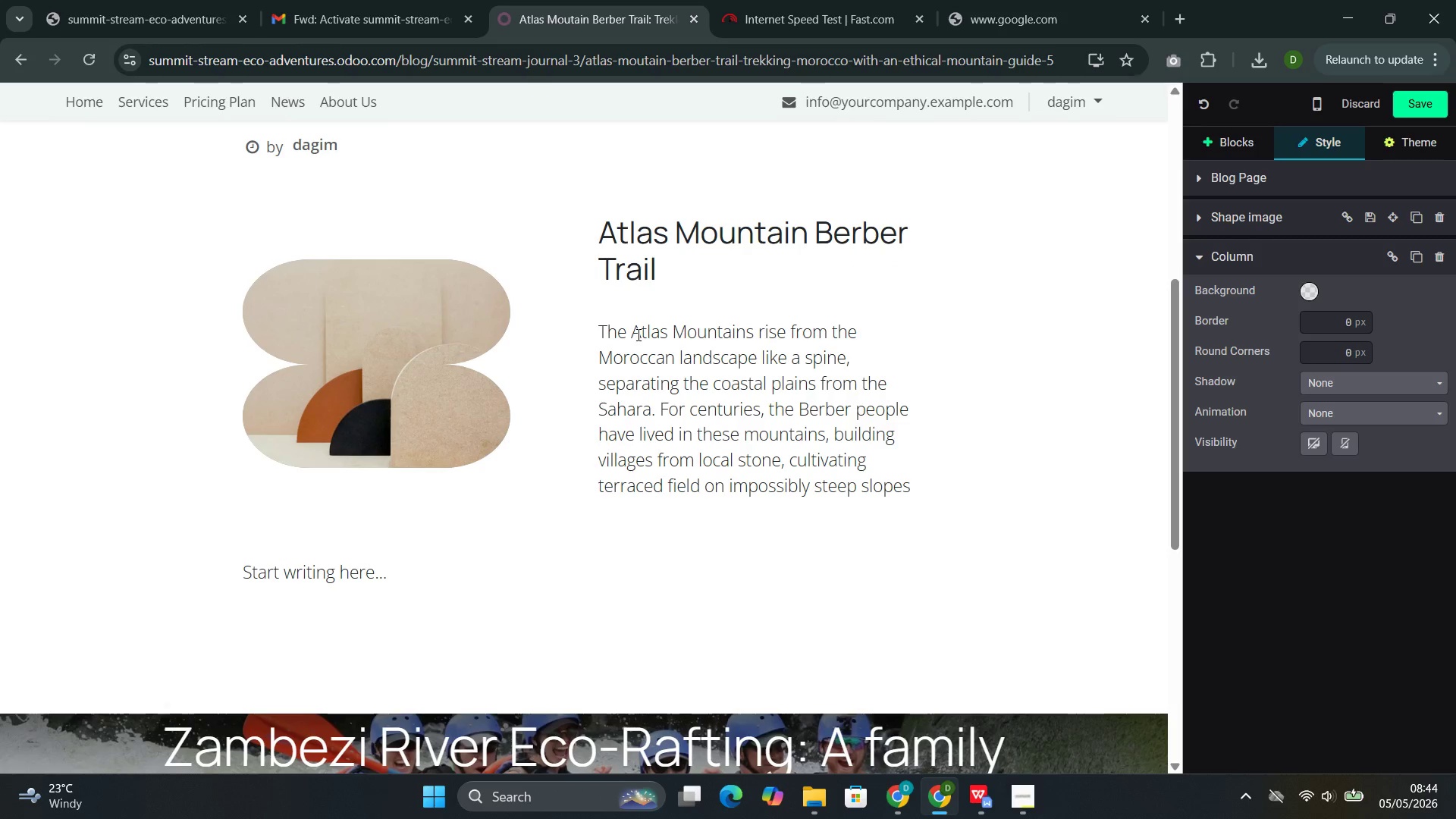 
type(, and maintaining a culture of hospitality that endures to this dday)
 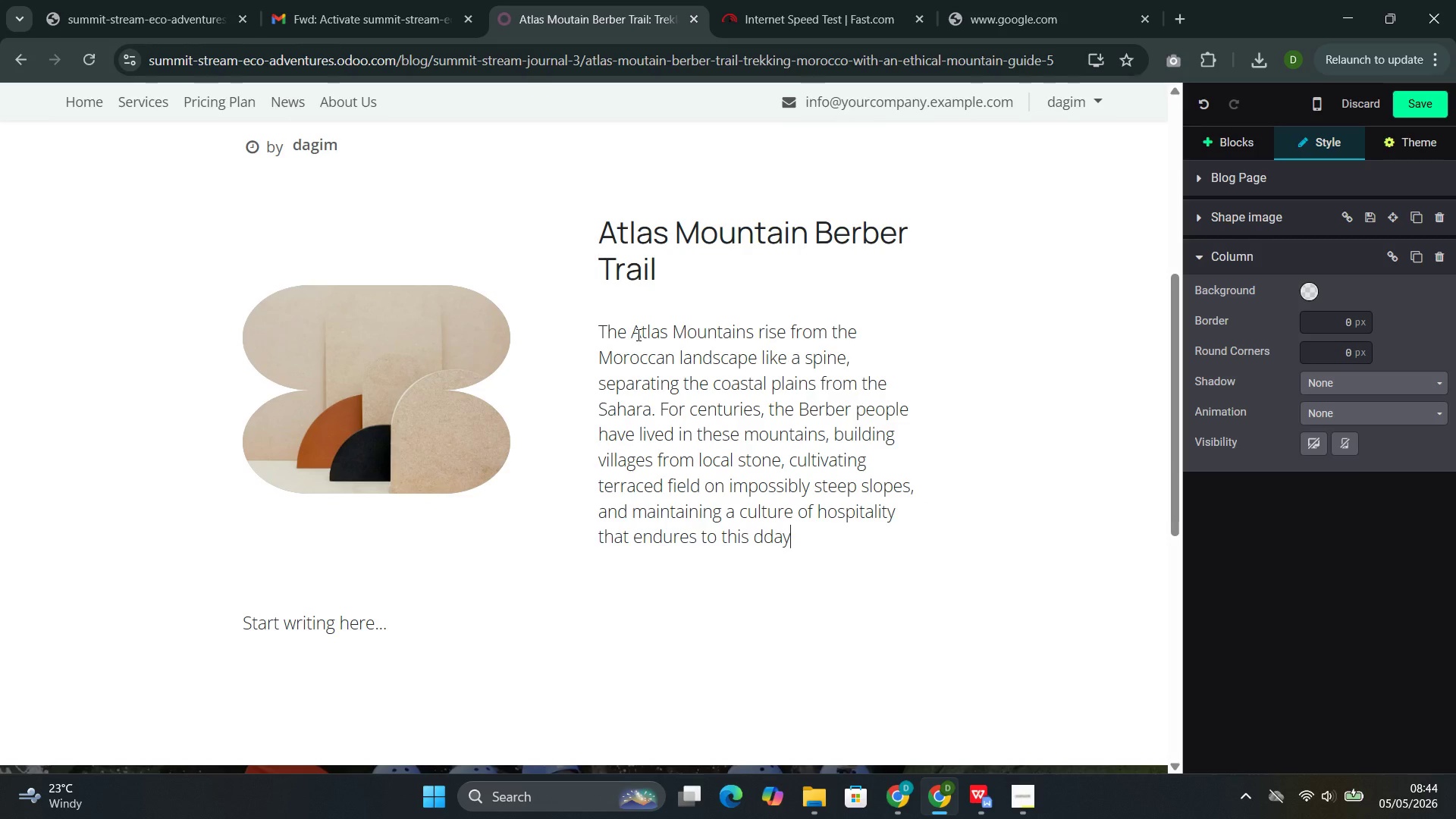 
key(ArrowLeft)
 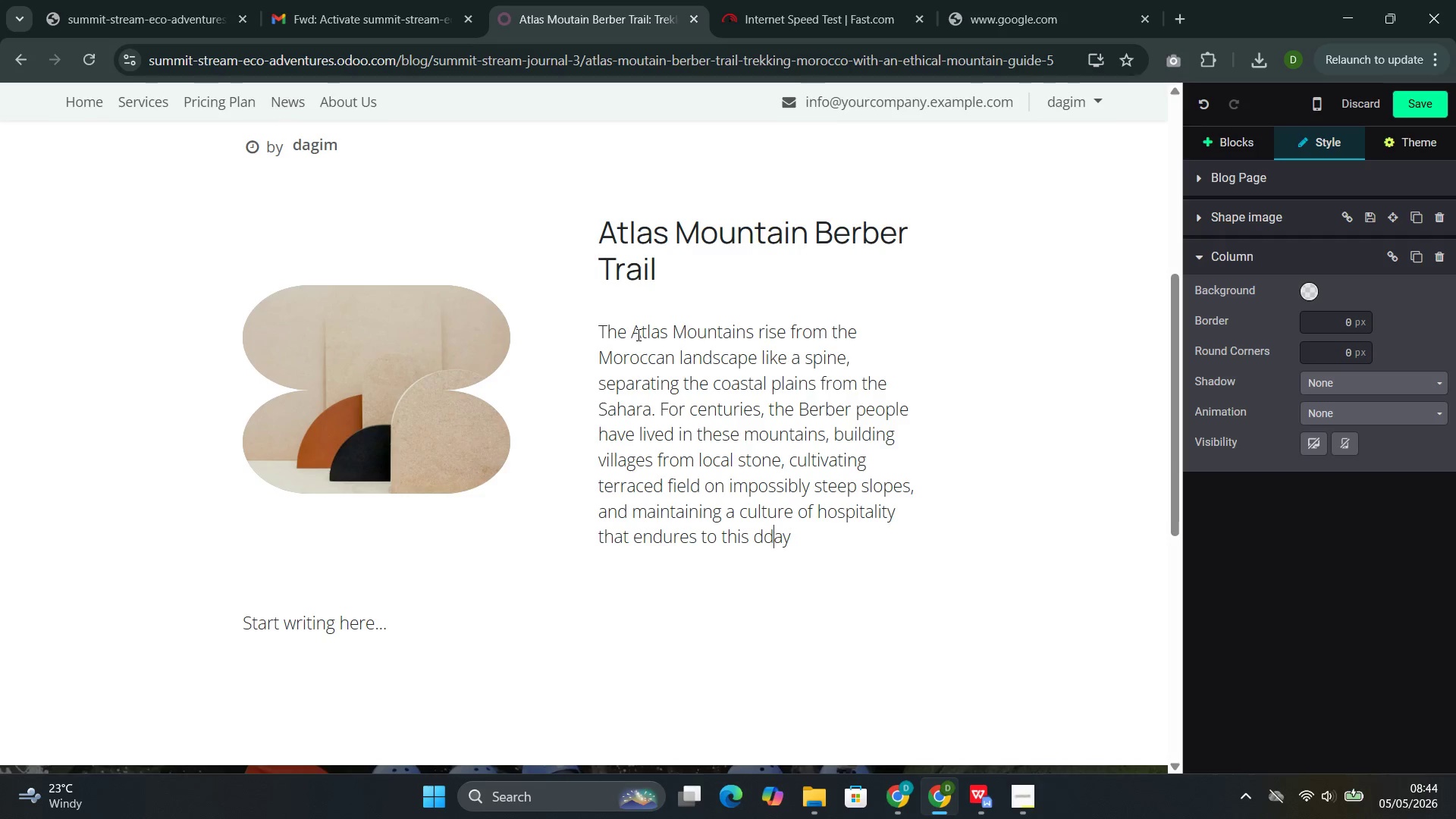 
key(ArrowLeft)
 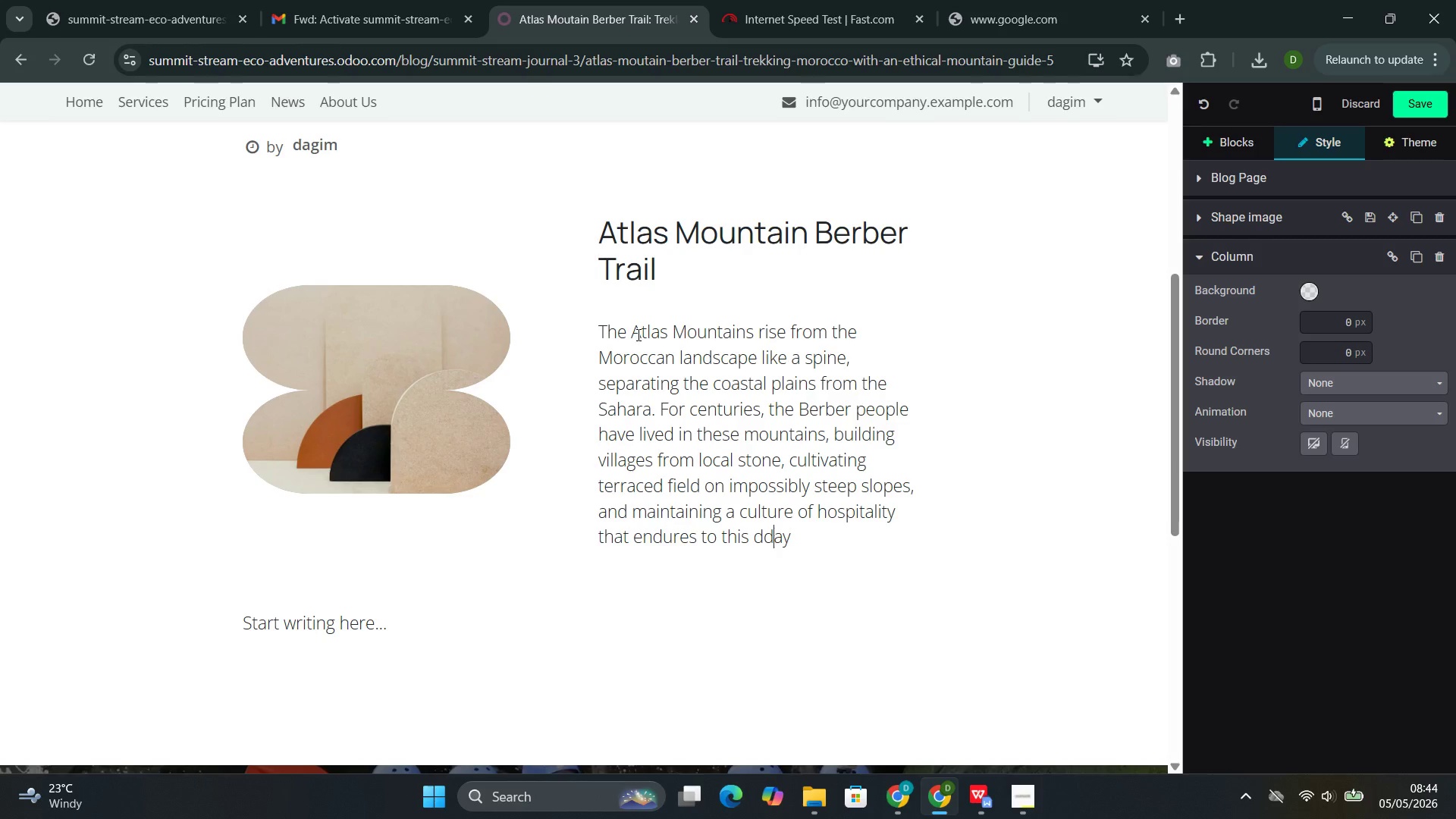 
key(ArrowLeft)
 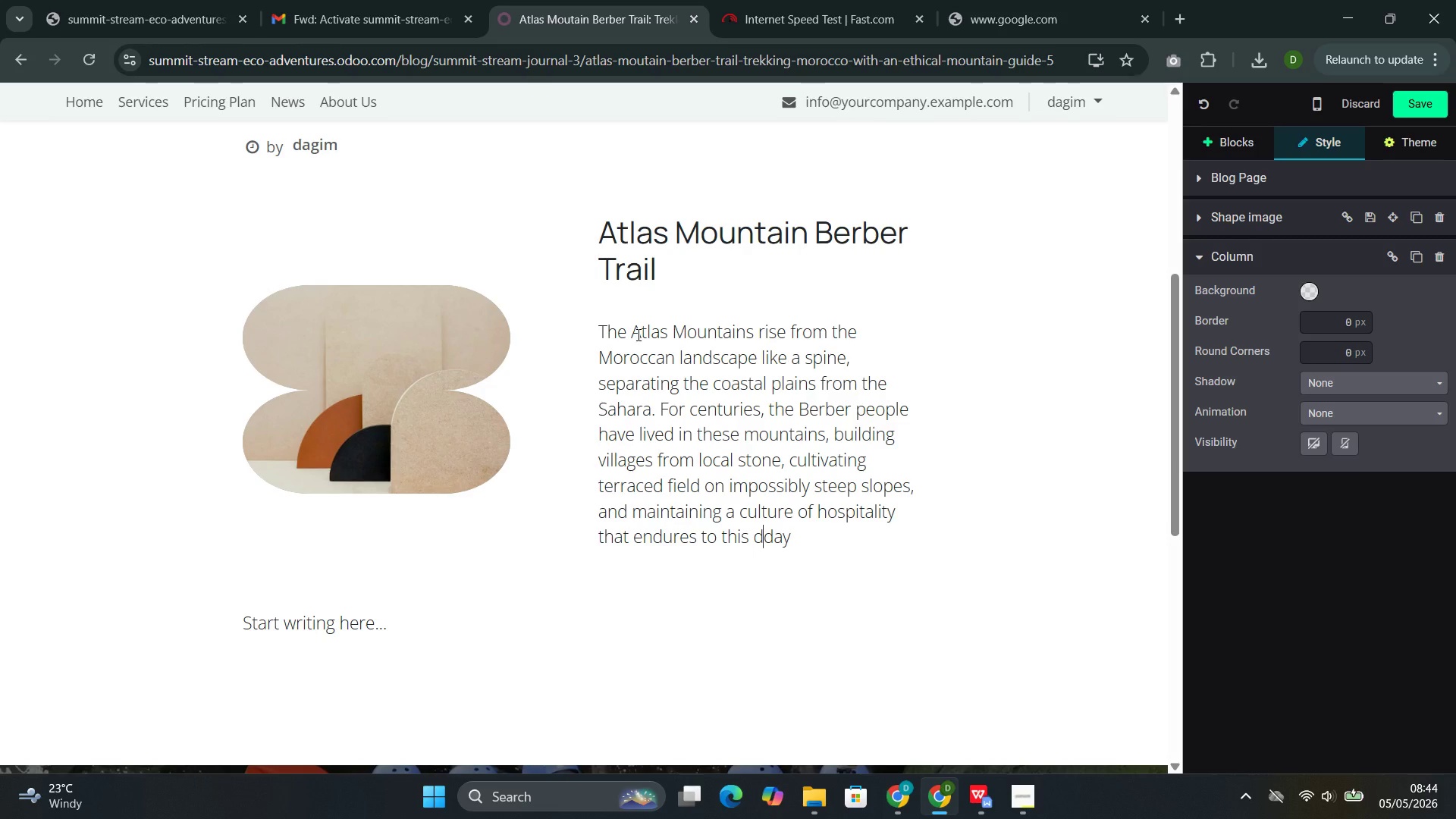 
key(Backspace)
 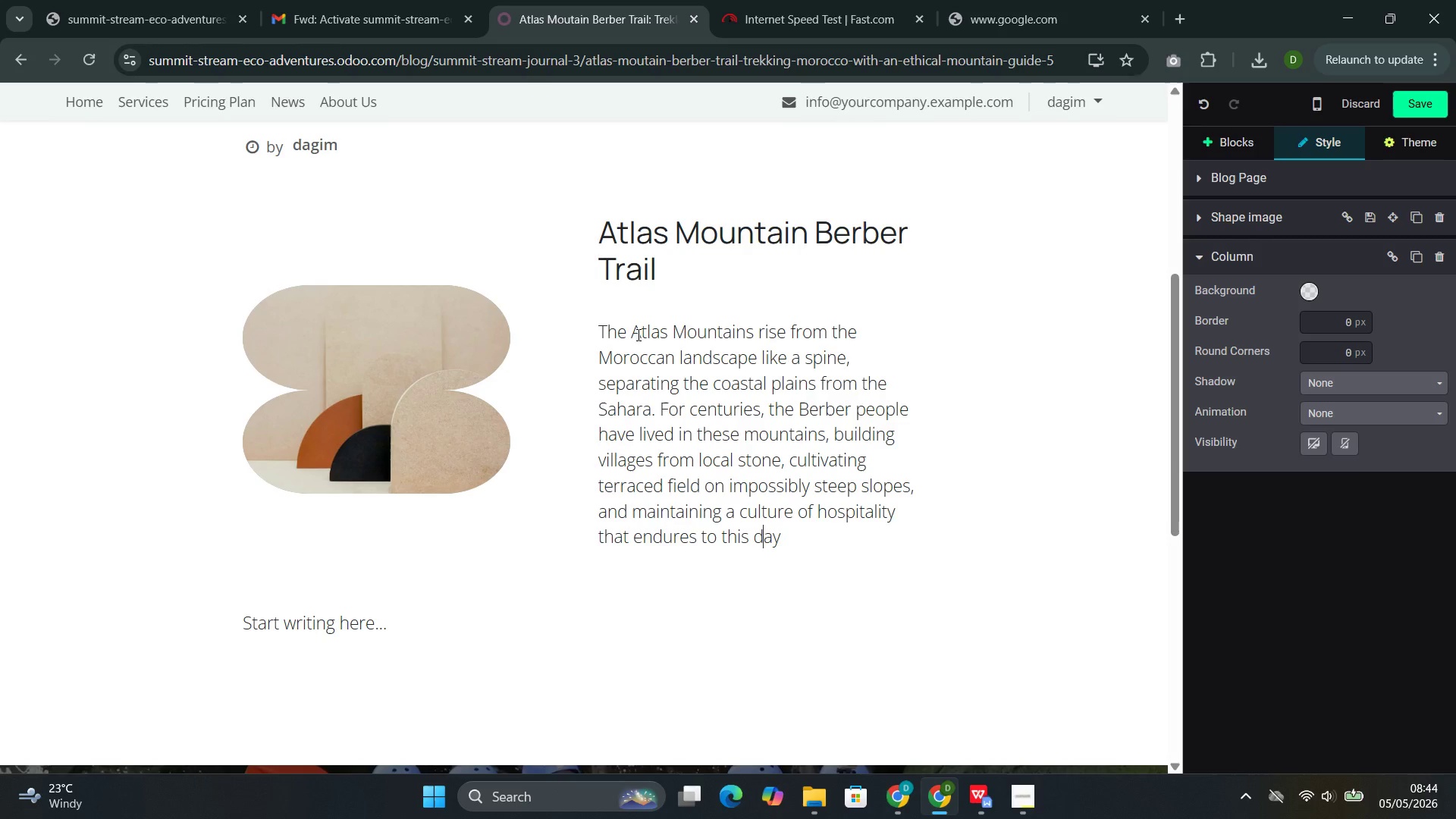 
key(ArrowRight)
 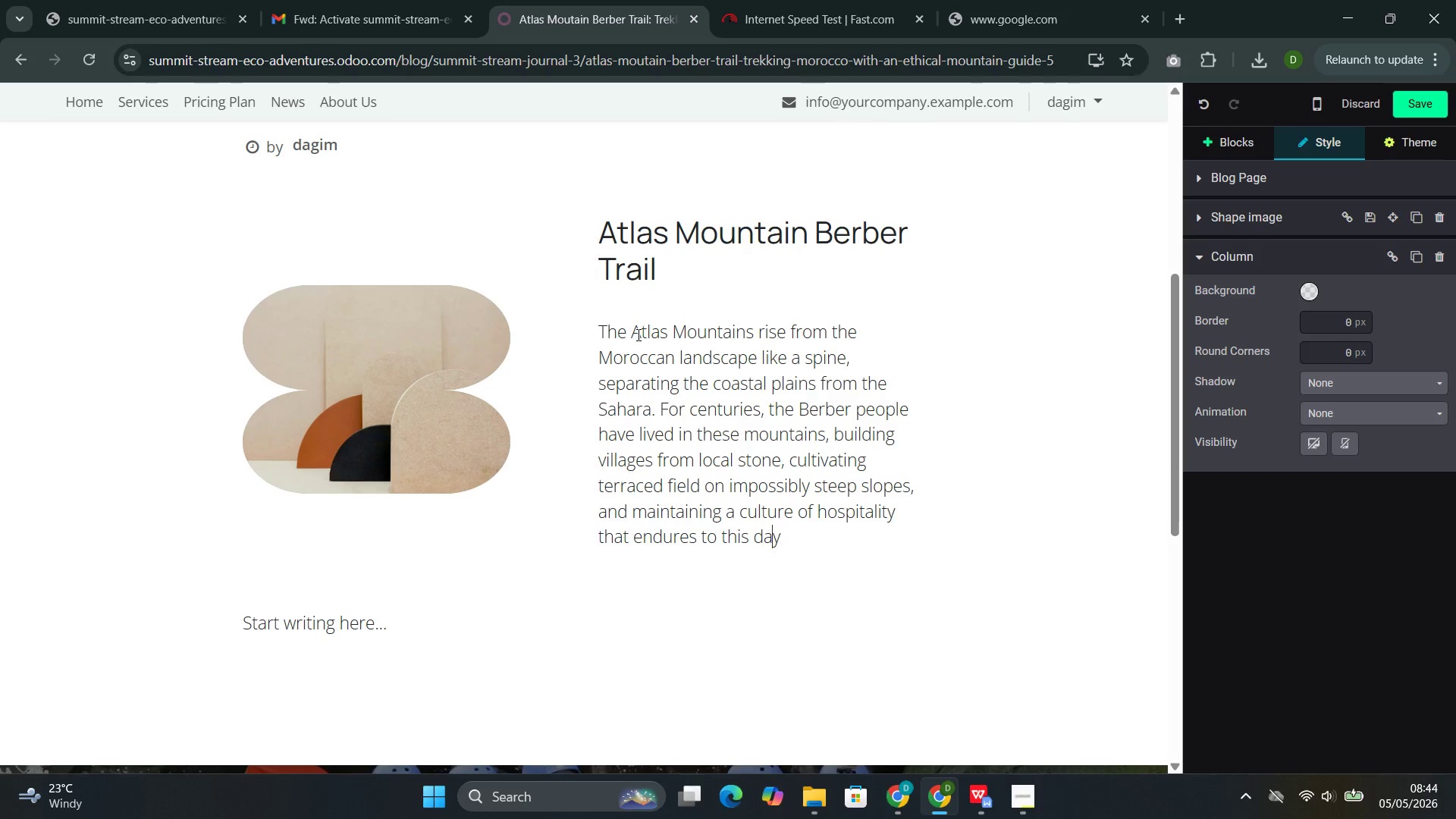 
key(ArrowRight)
 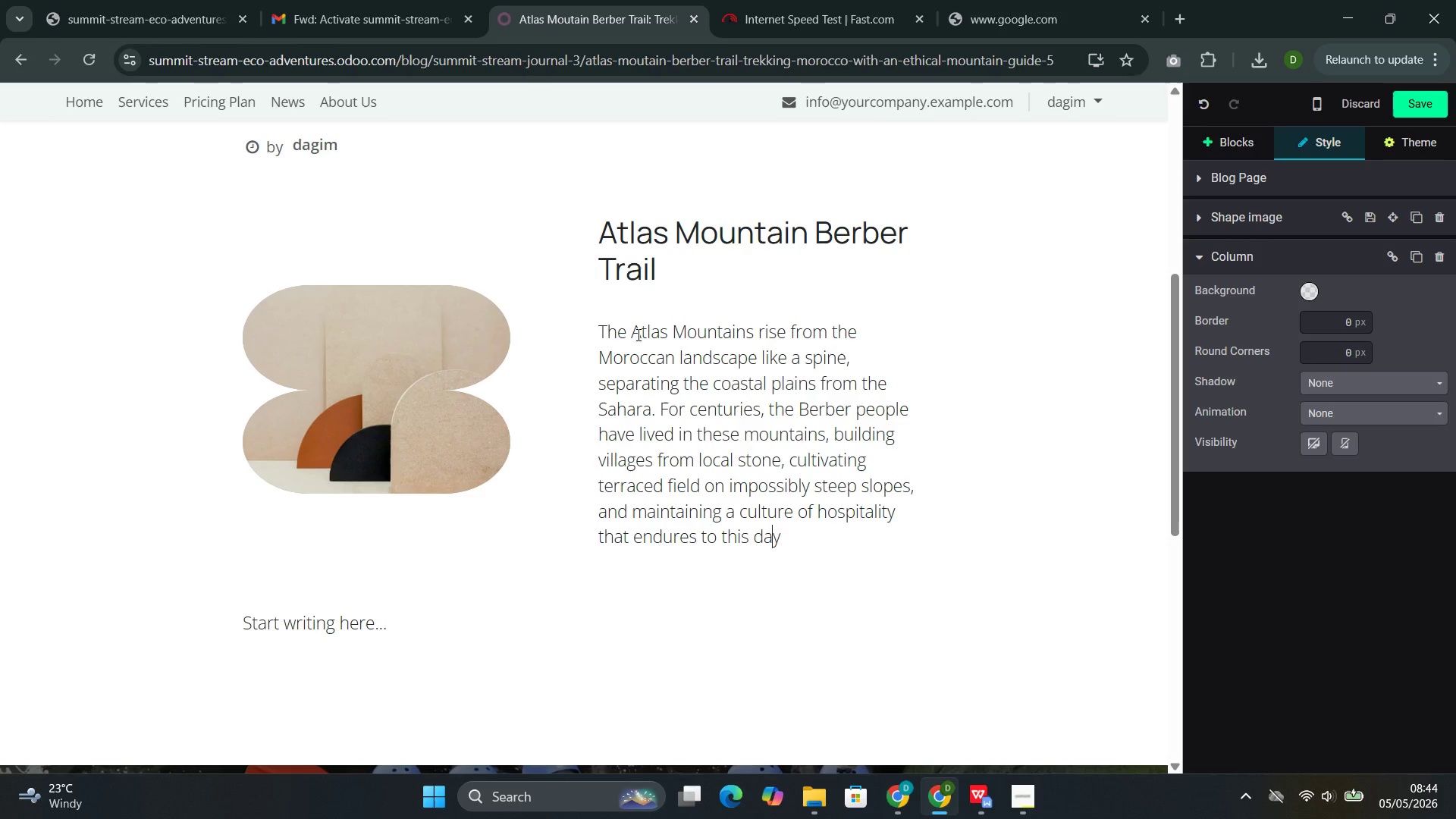 
key(ArrowRight)
 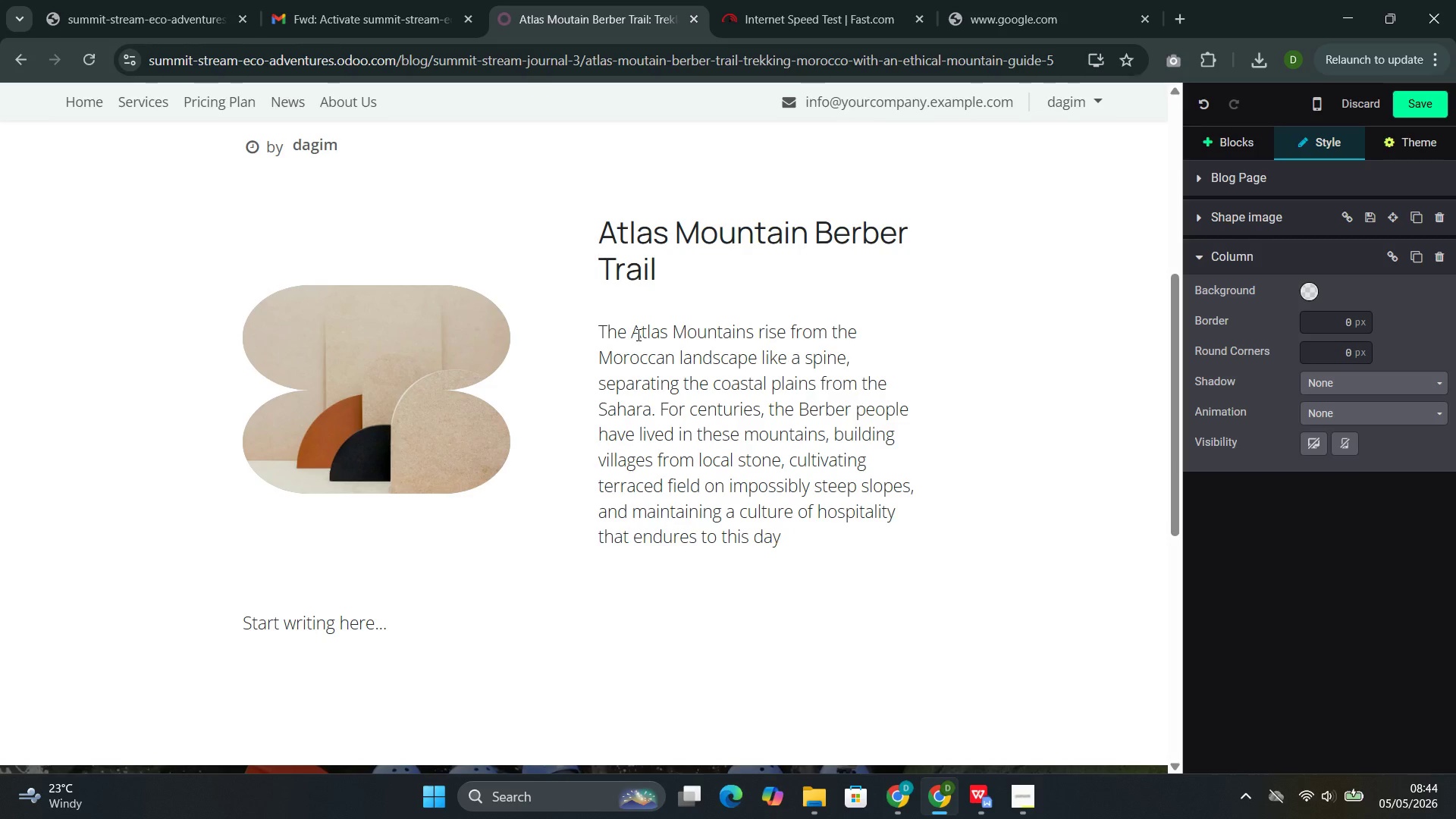 
key(Period)
 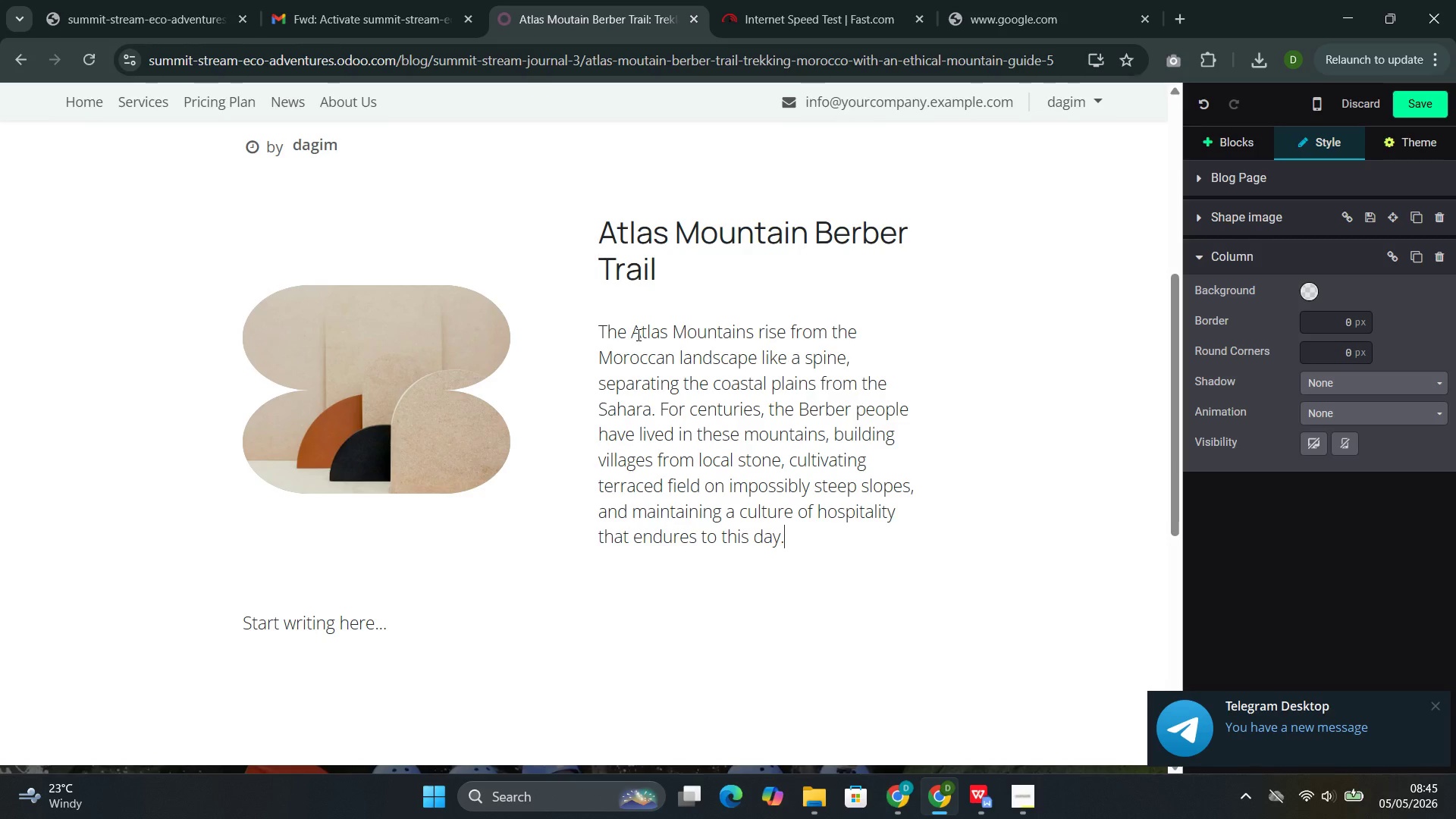 
wait(43.06)
 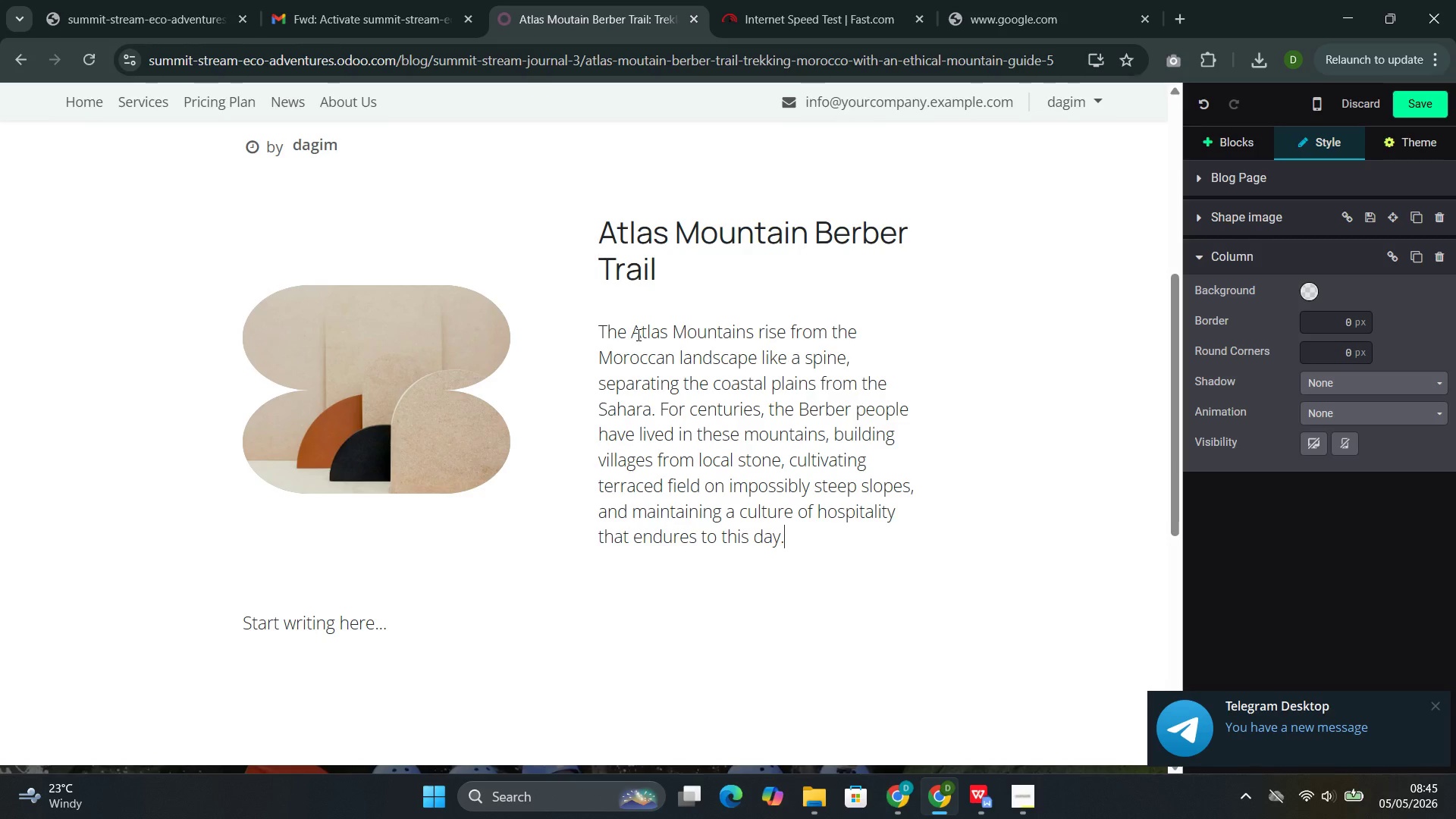 
left_click([514, 242])
 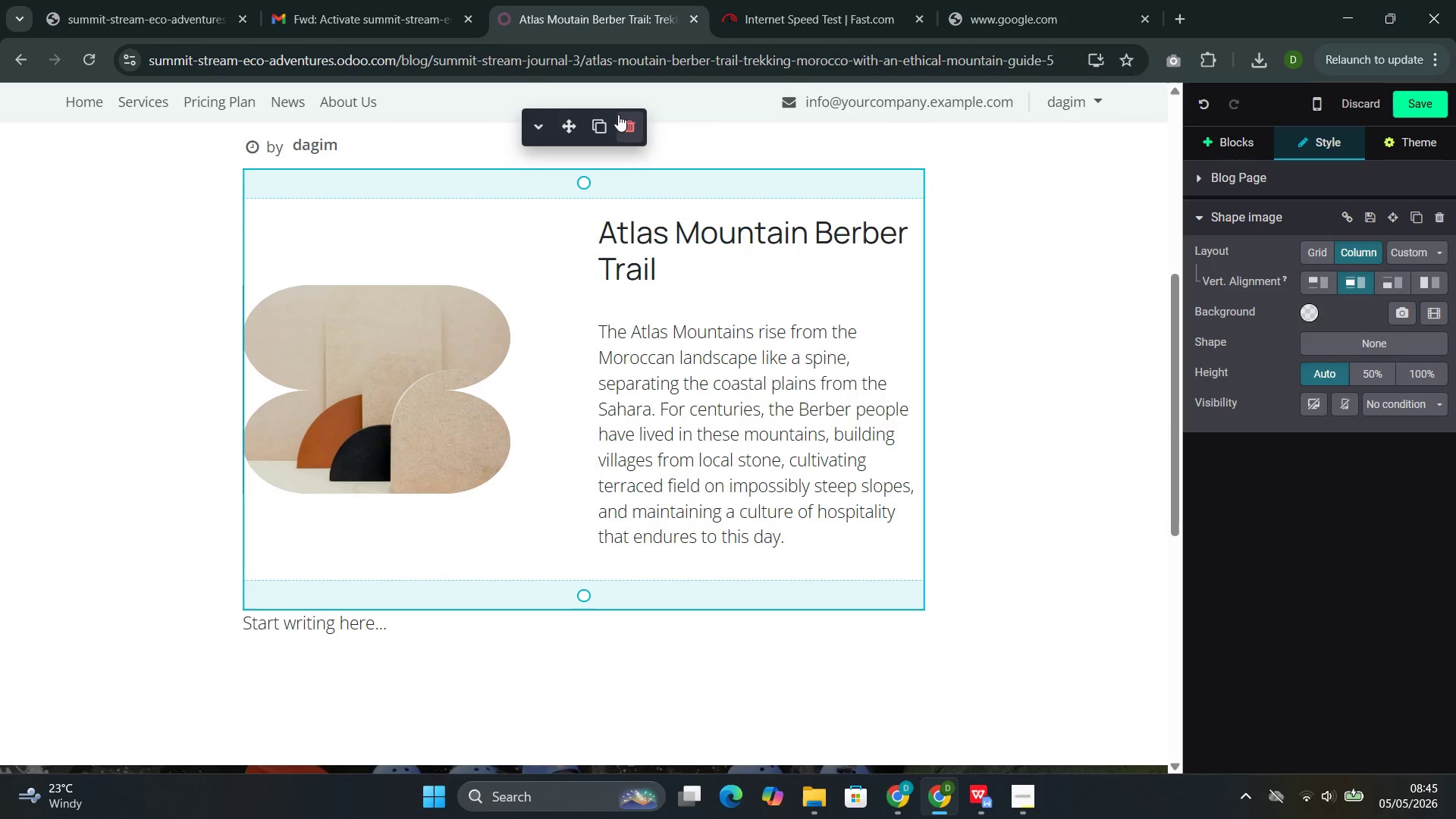 
left_click([595, 124])
 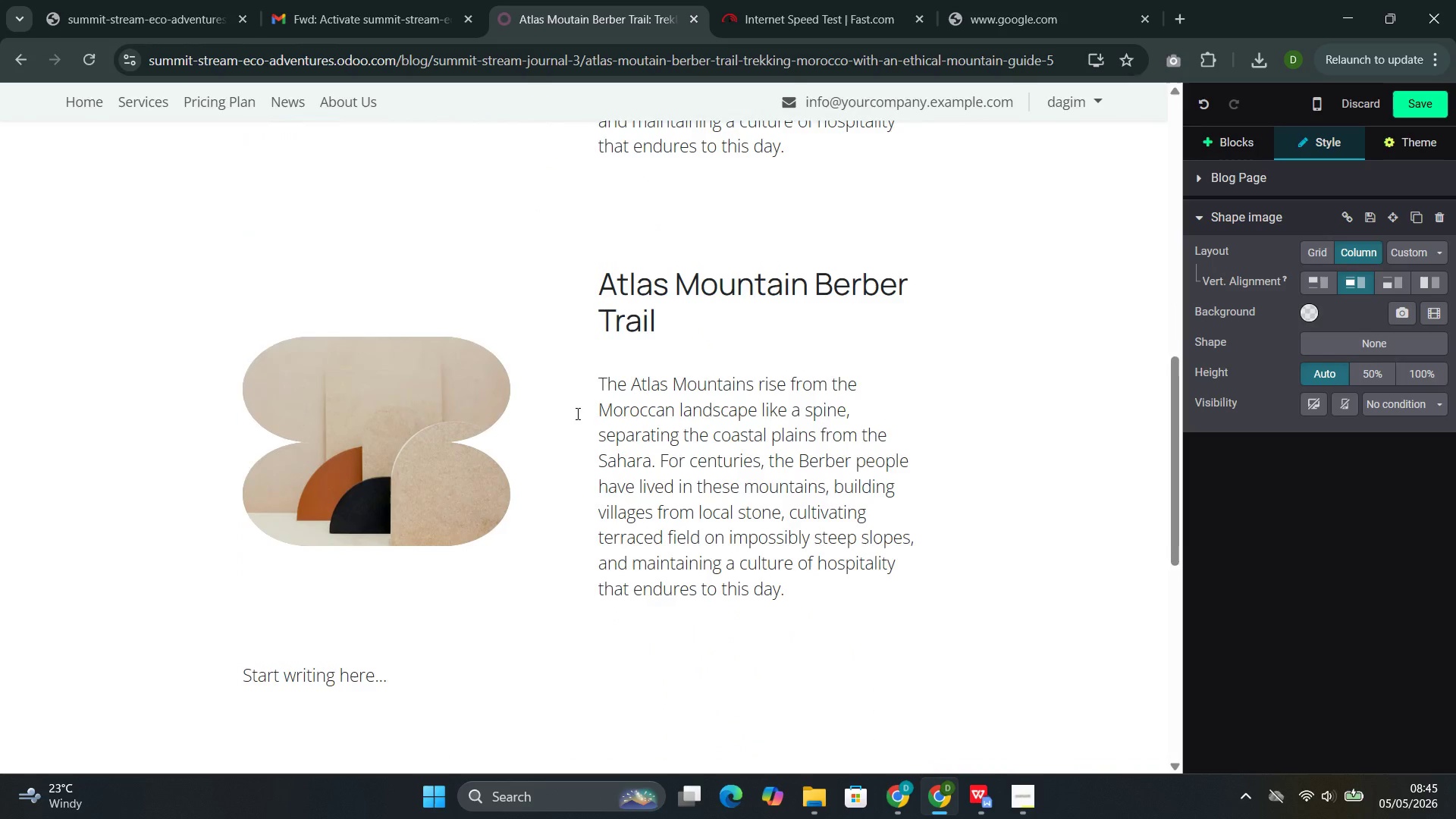 
left_click([450, 382])
 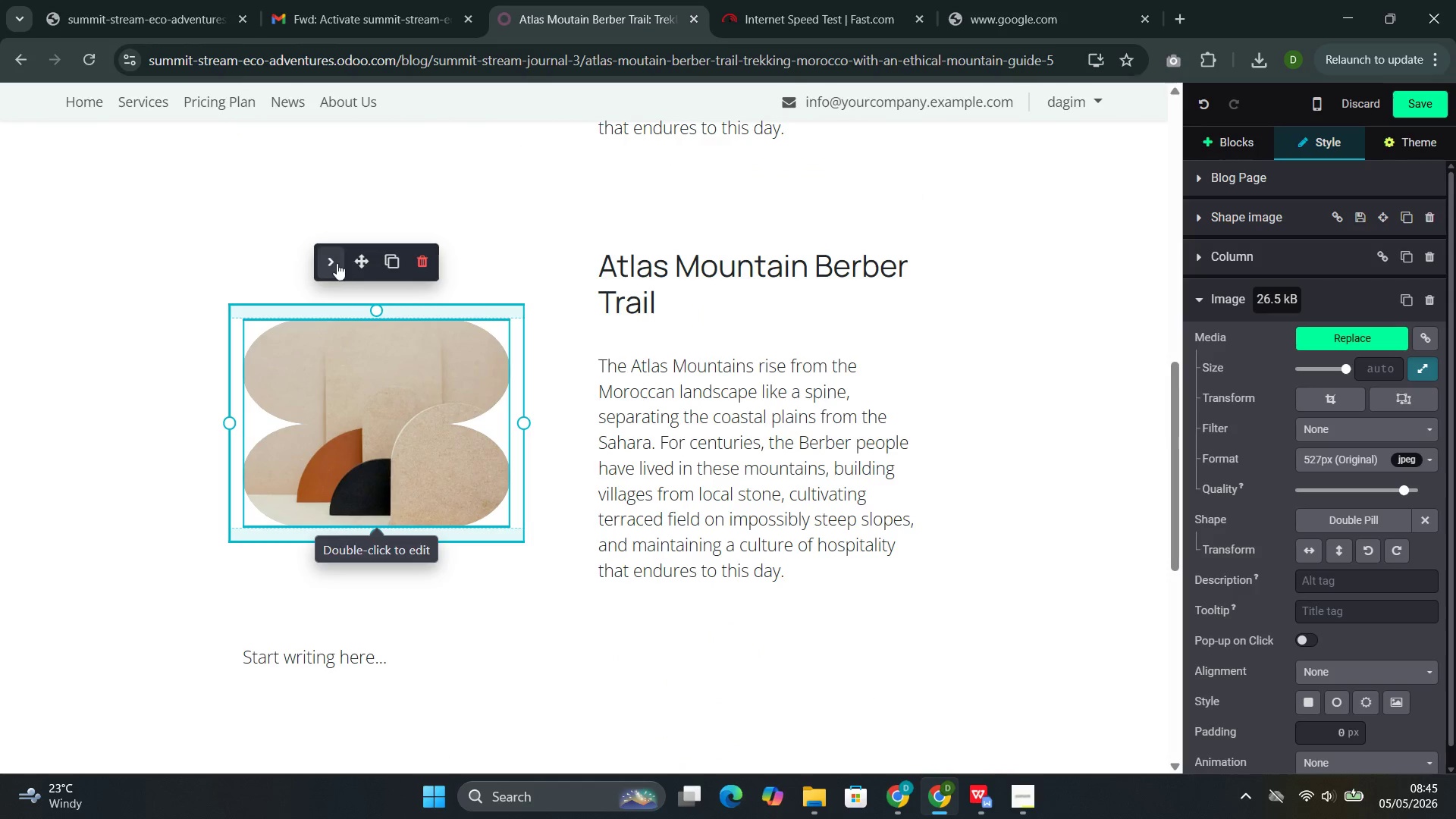 
left_click([335, 262])
 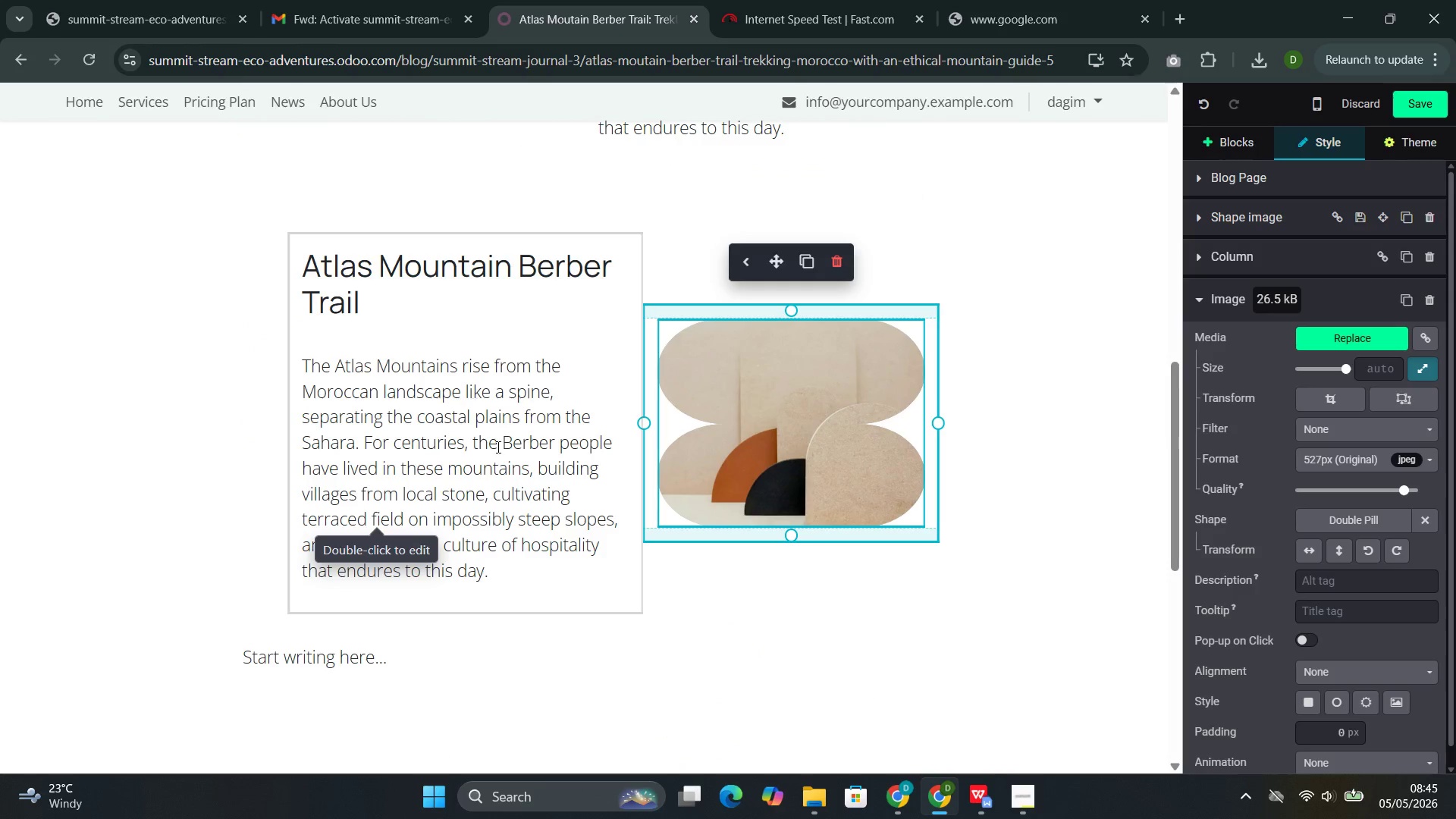 
left_click([522, 502])
 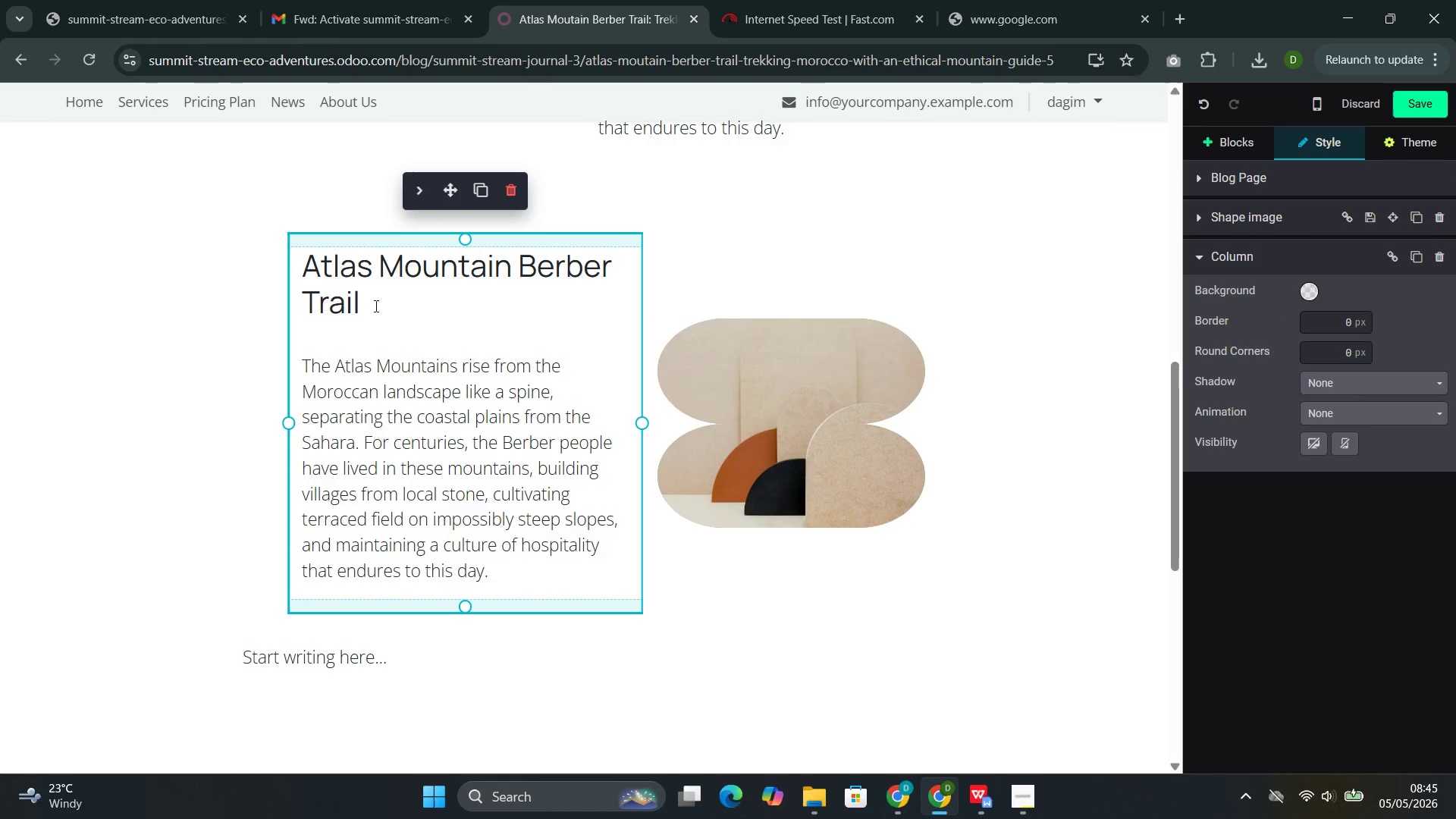 
left_click_drag(start_coordinate=[375, 306], to_coordinate=[332, 293])
 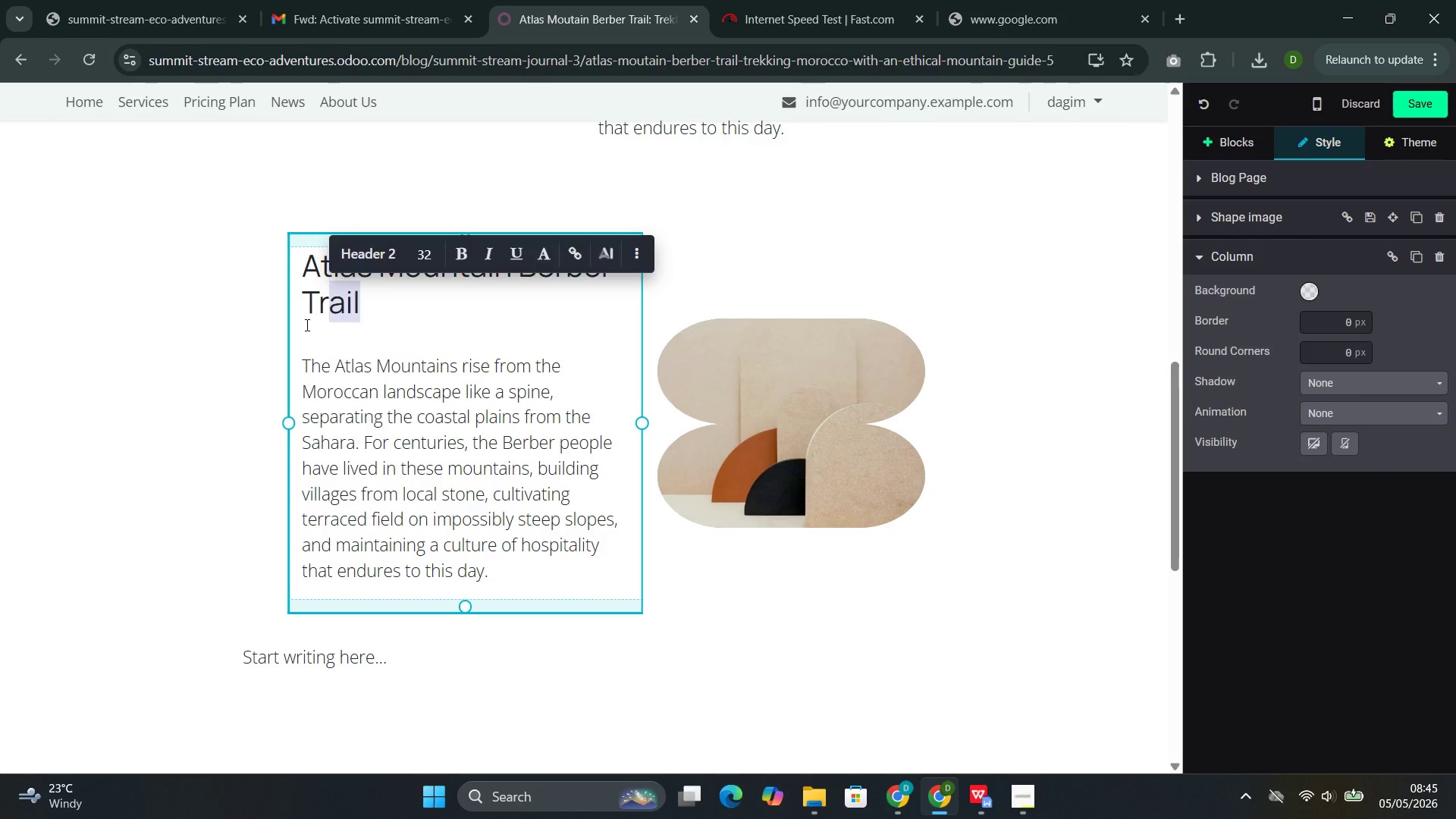 
left_click([306, 325])
 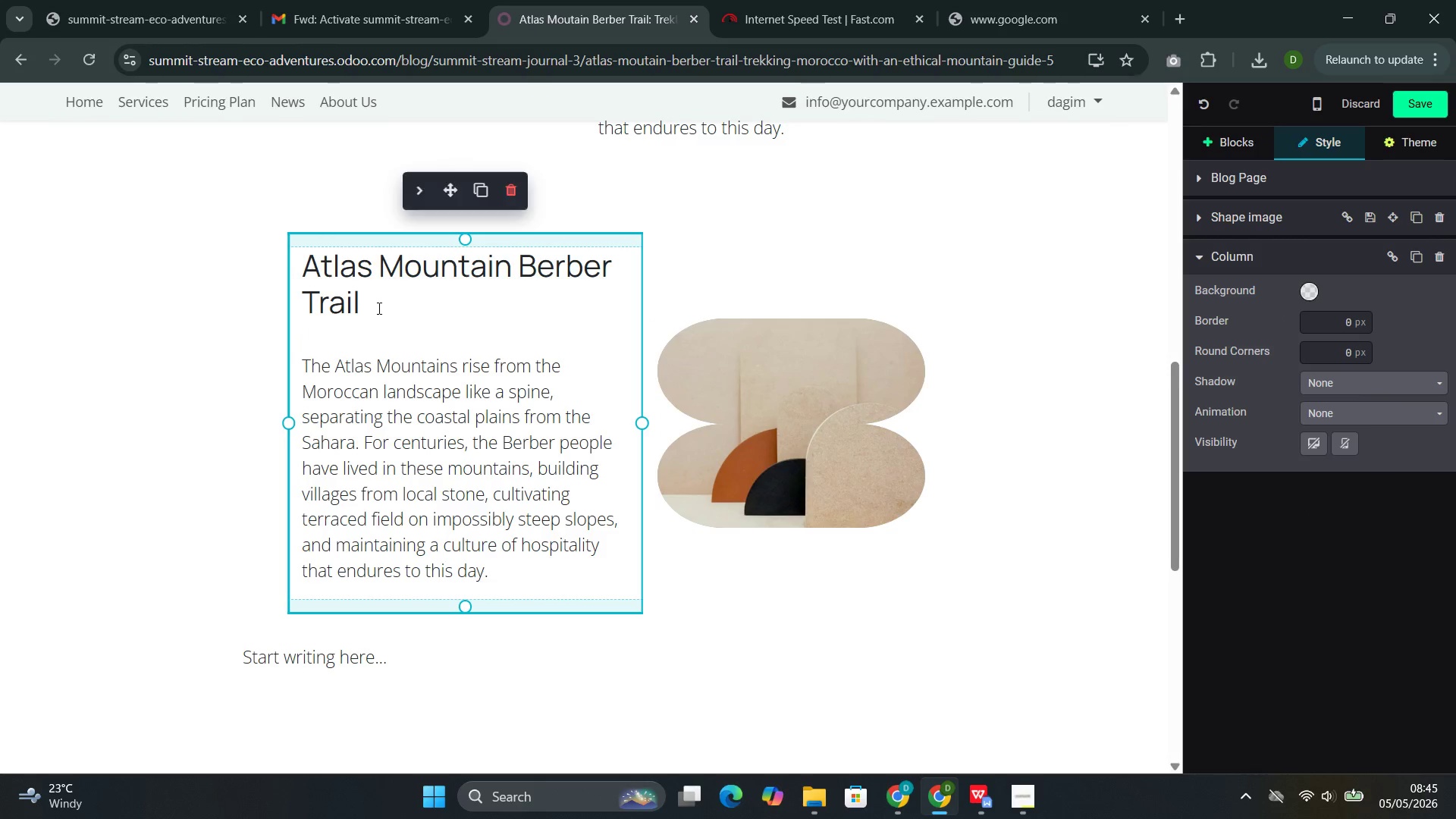 
left_click_drag(start_coordinate=[374, 306], to_coordinate=[292, 275])
 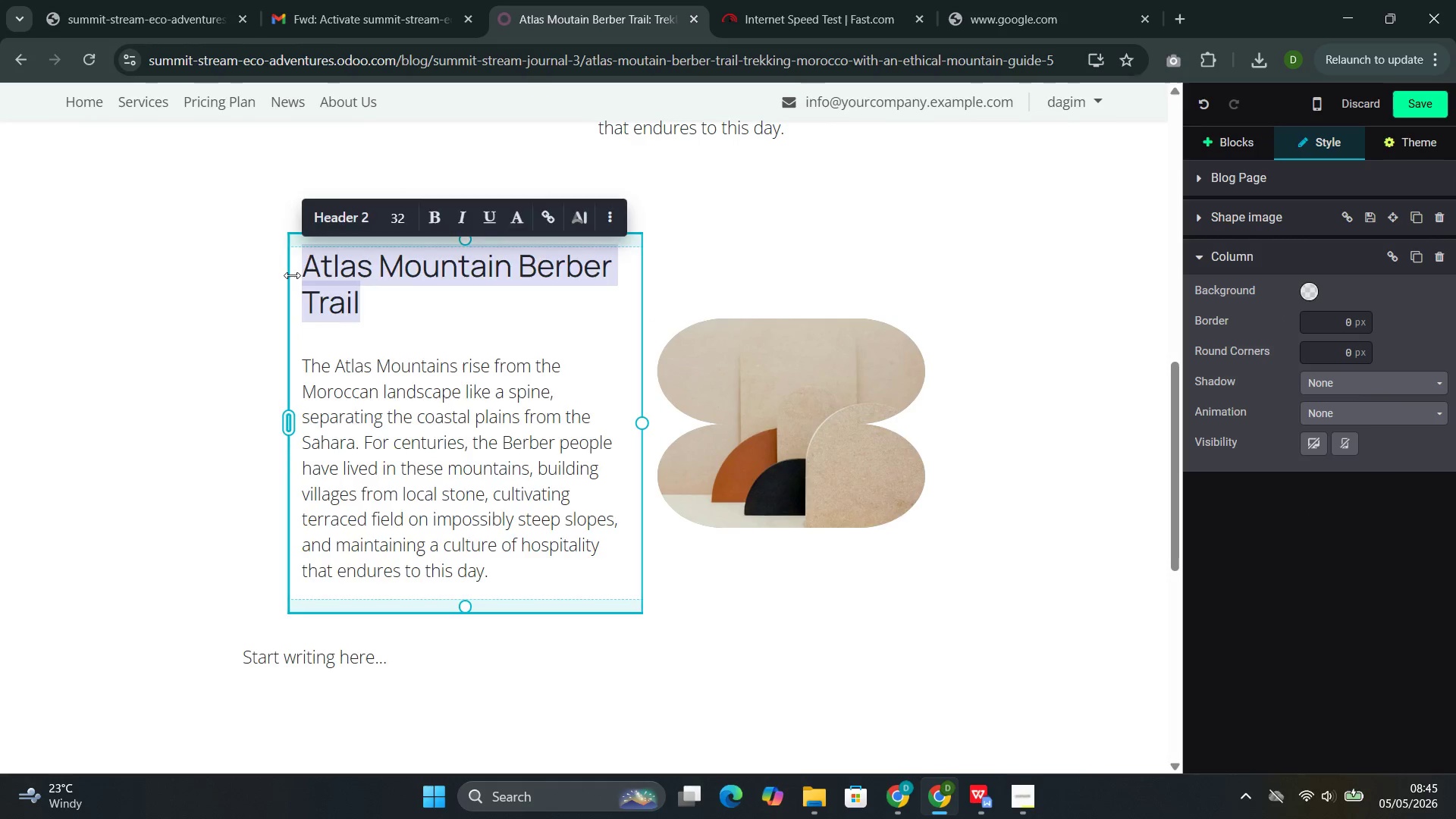 
key(Backspace)
 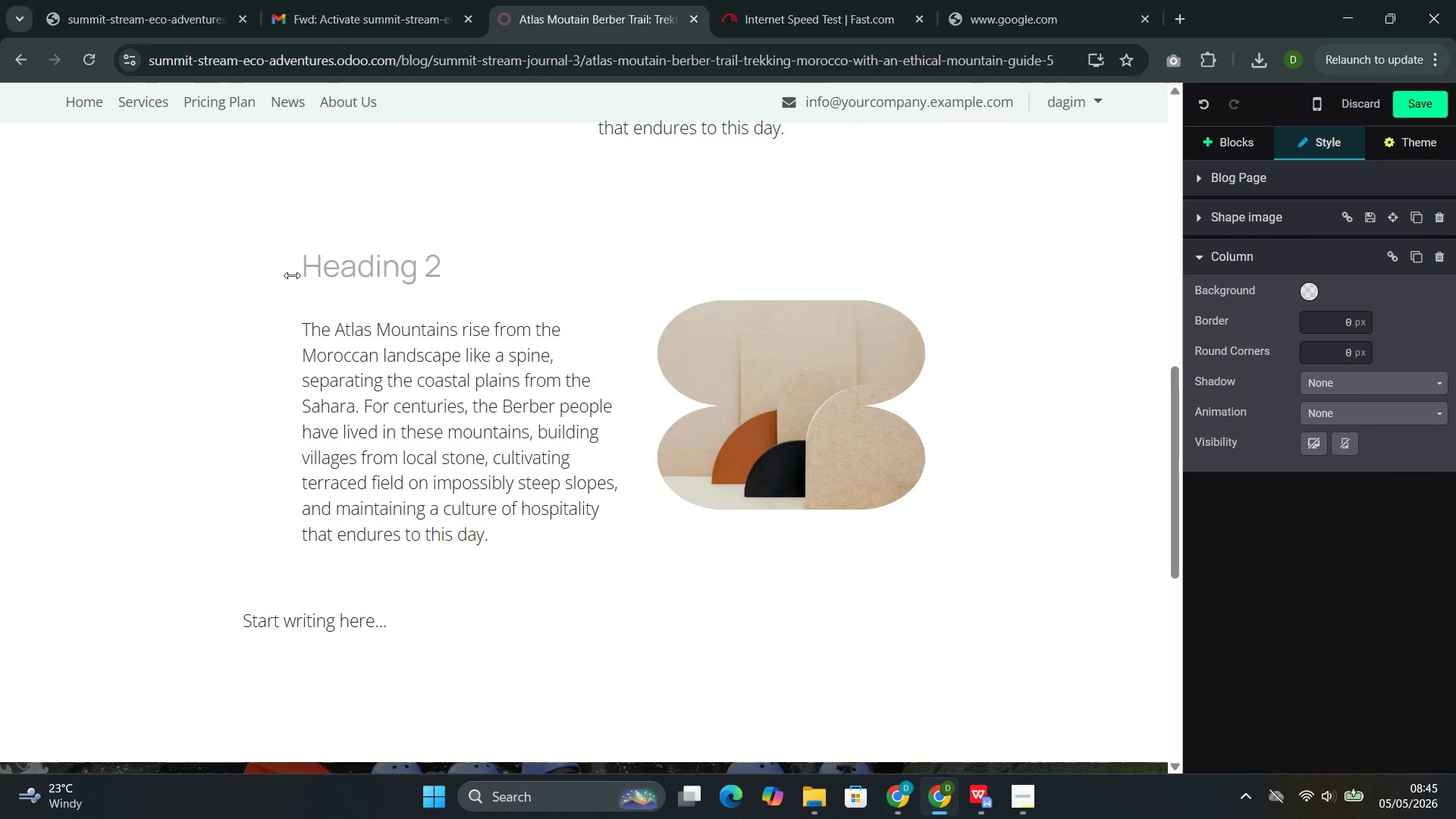 
key(ArrowDown)
 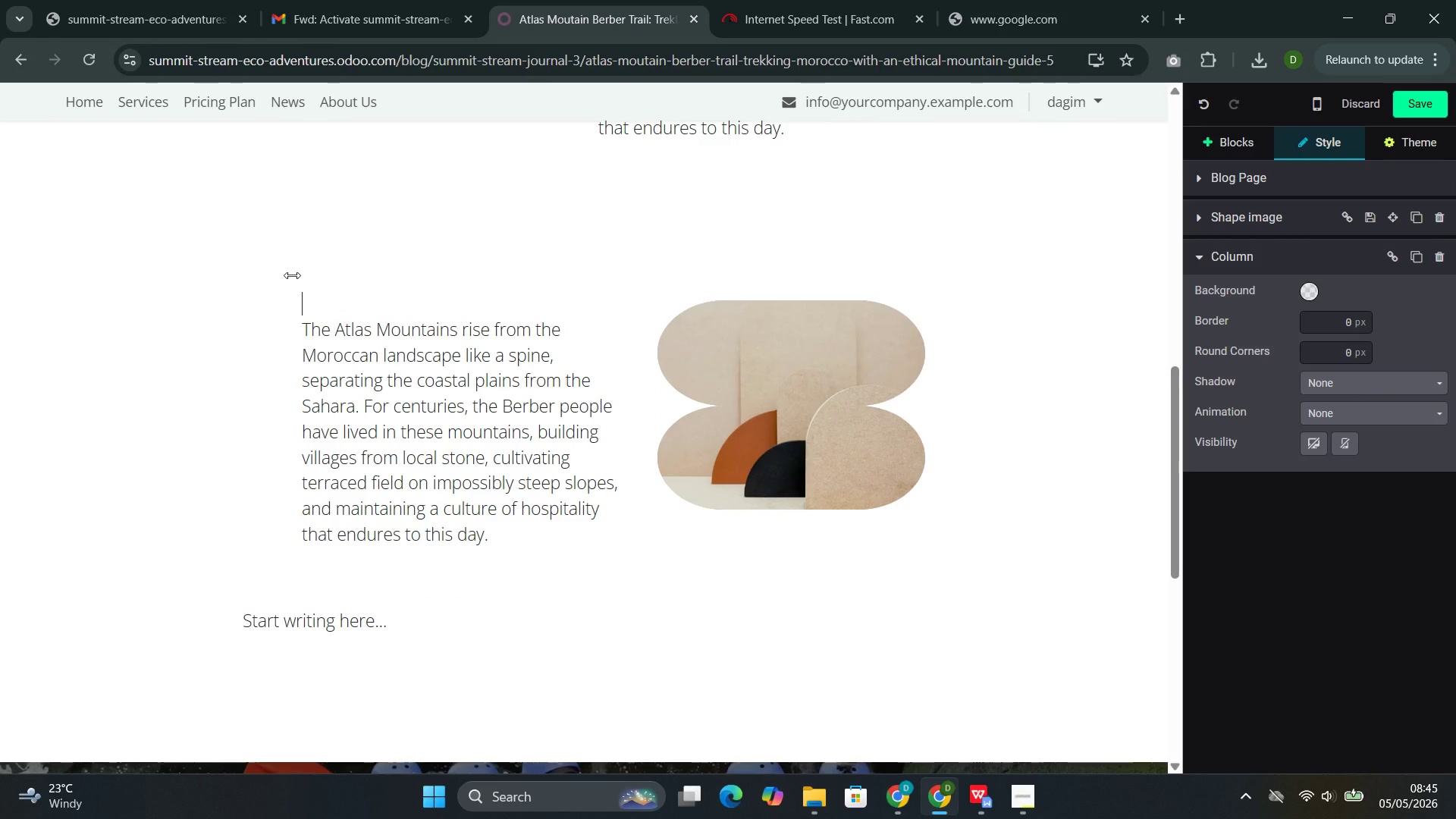 
key(ArrowDown)
 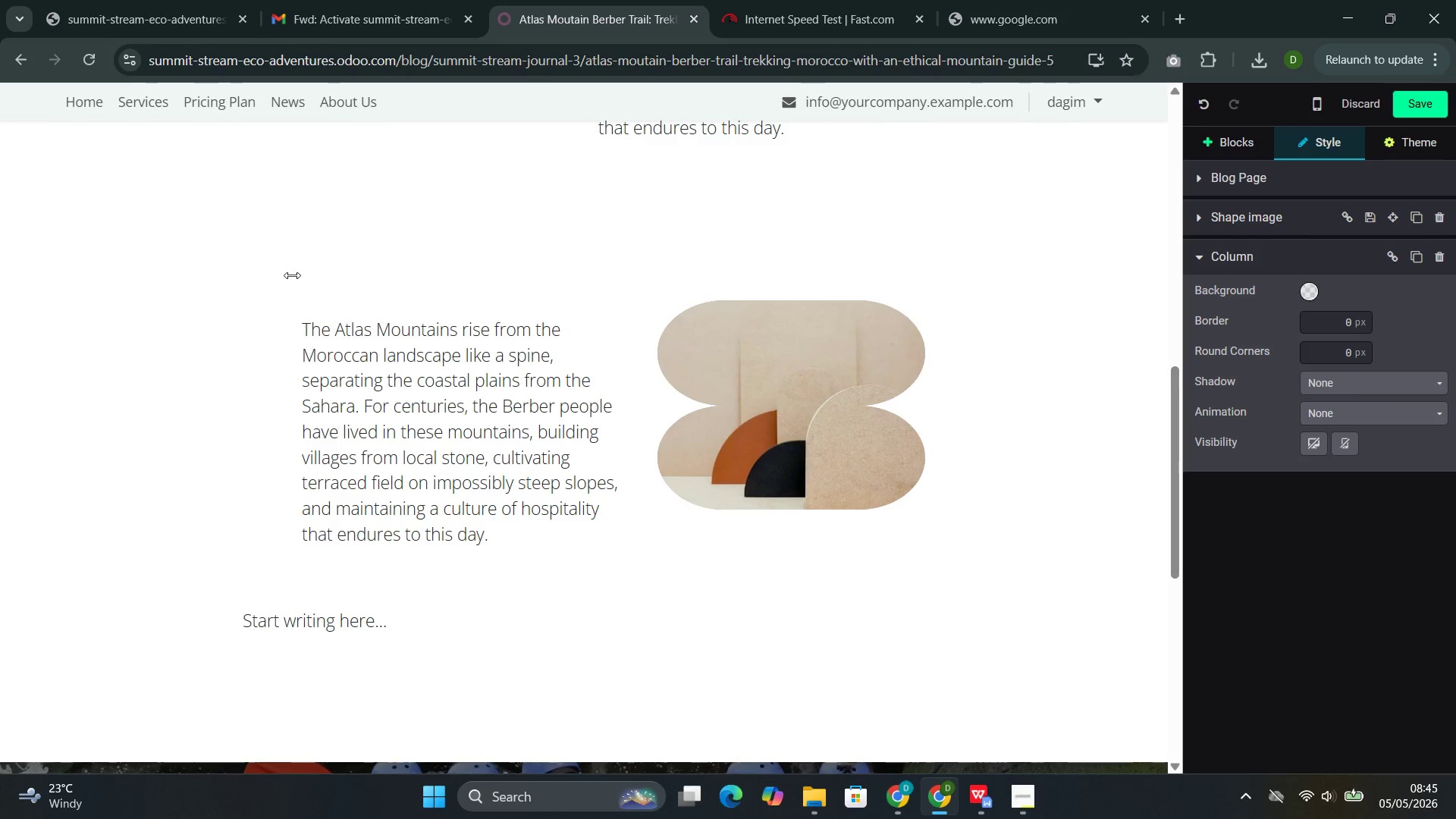 
key(Backspace)
 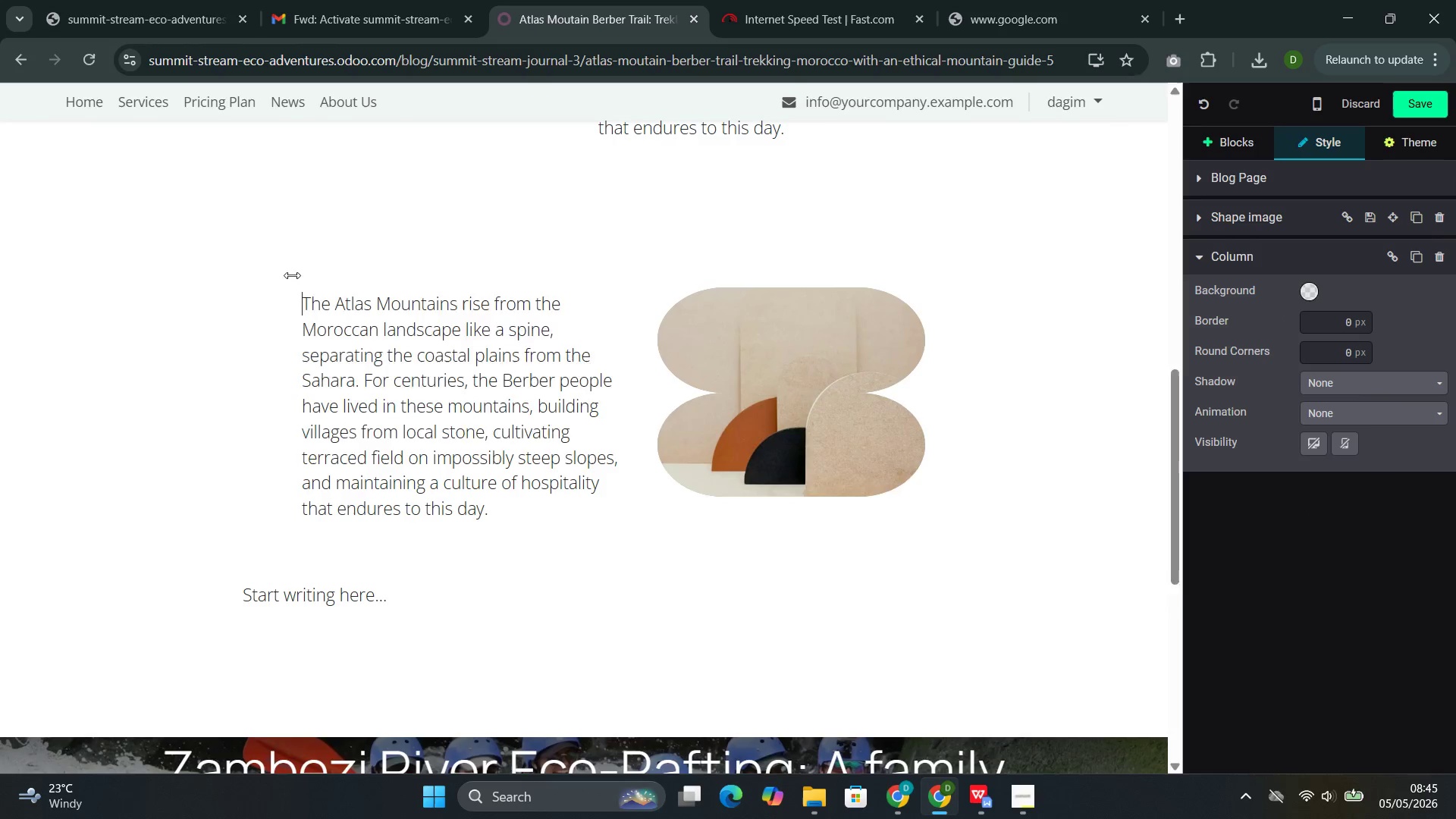 
key(Backspace)
 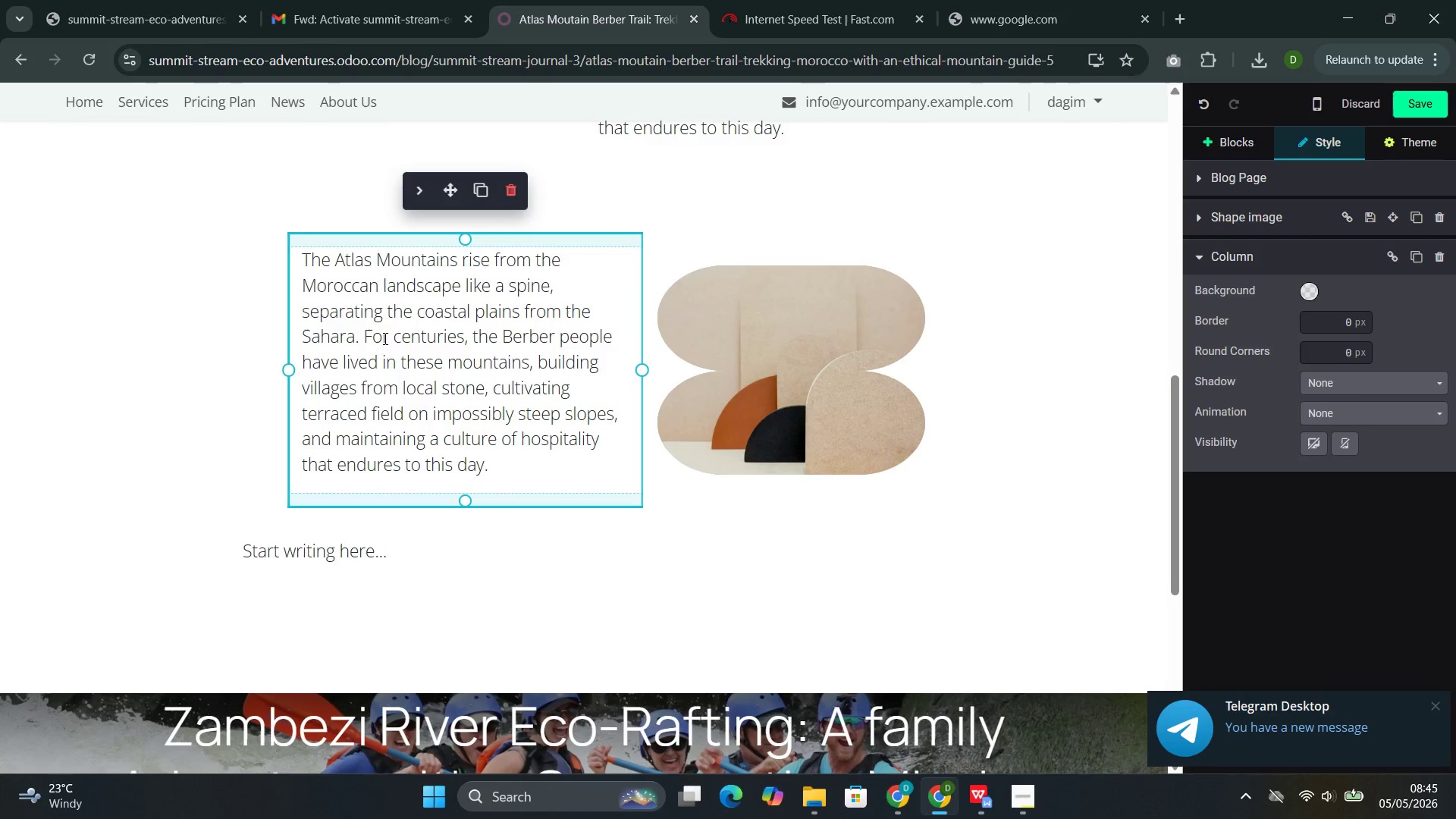 
double_click([384, 338])
 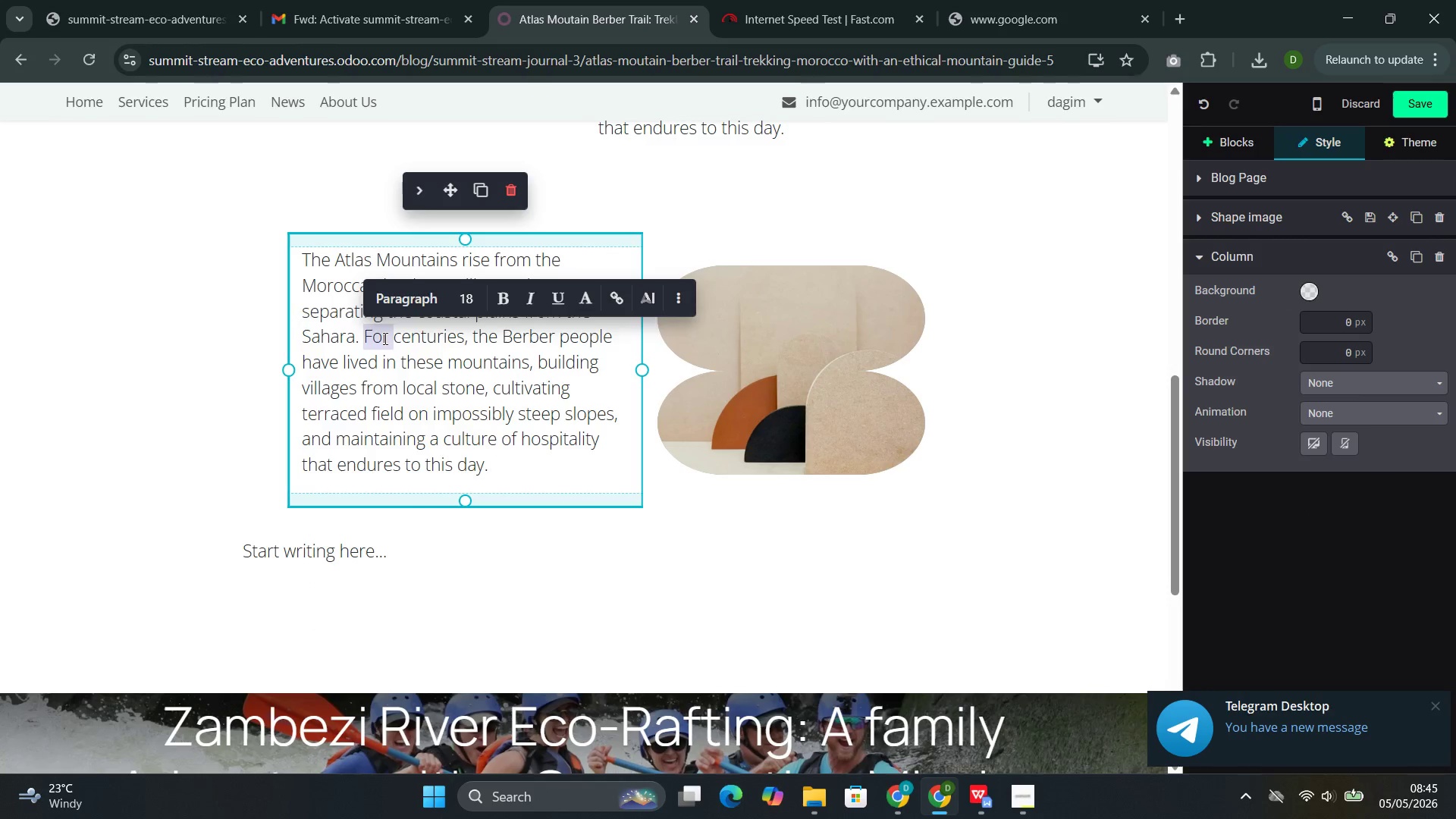 
triple_click([384, 338])
 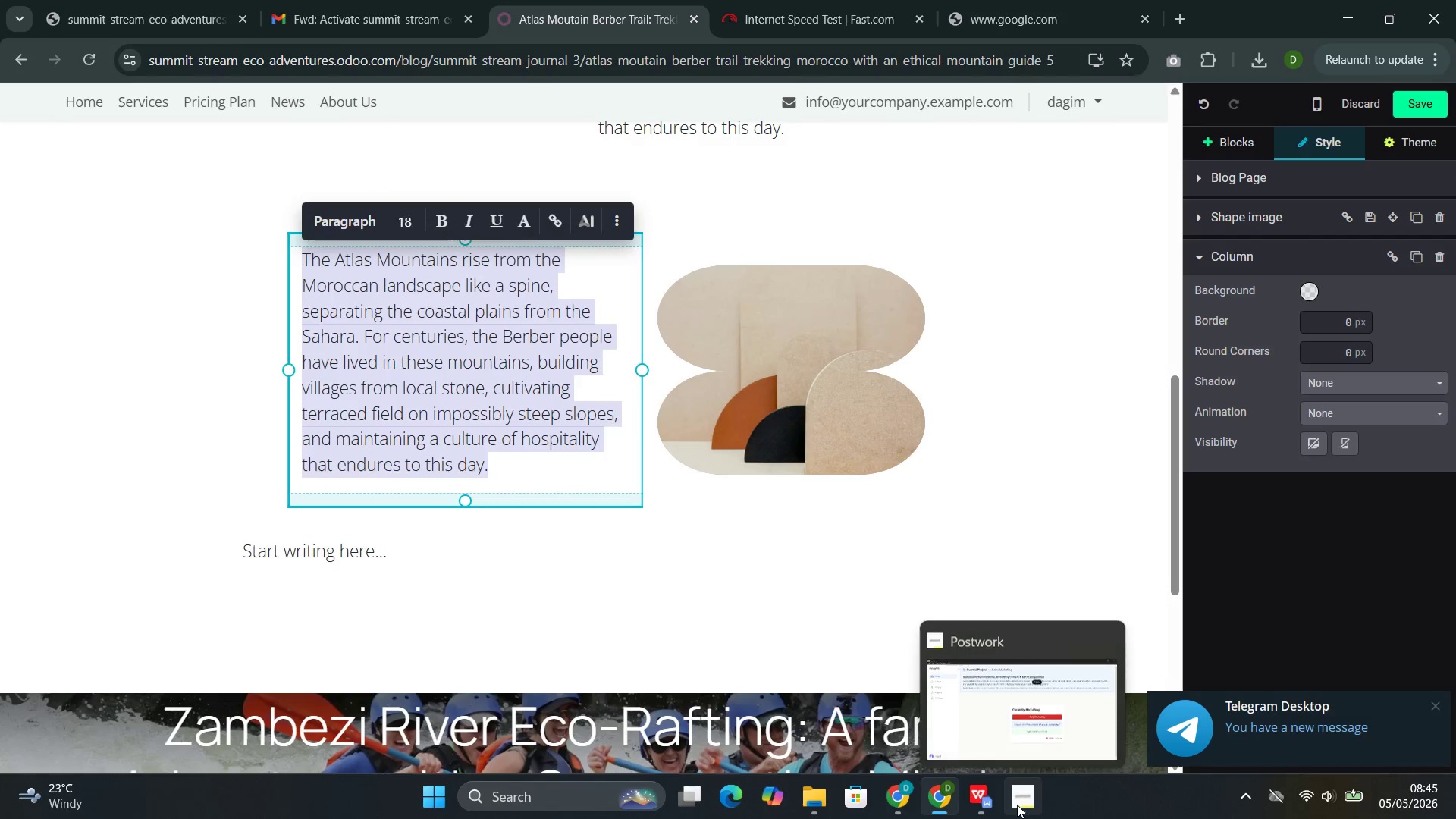 
left_click([971, 721])